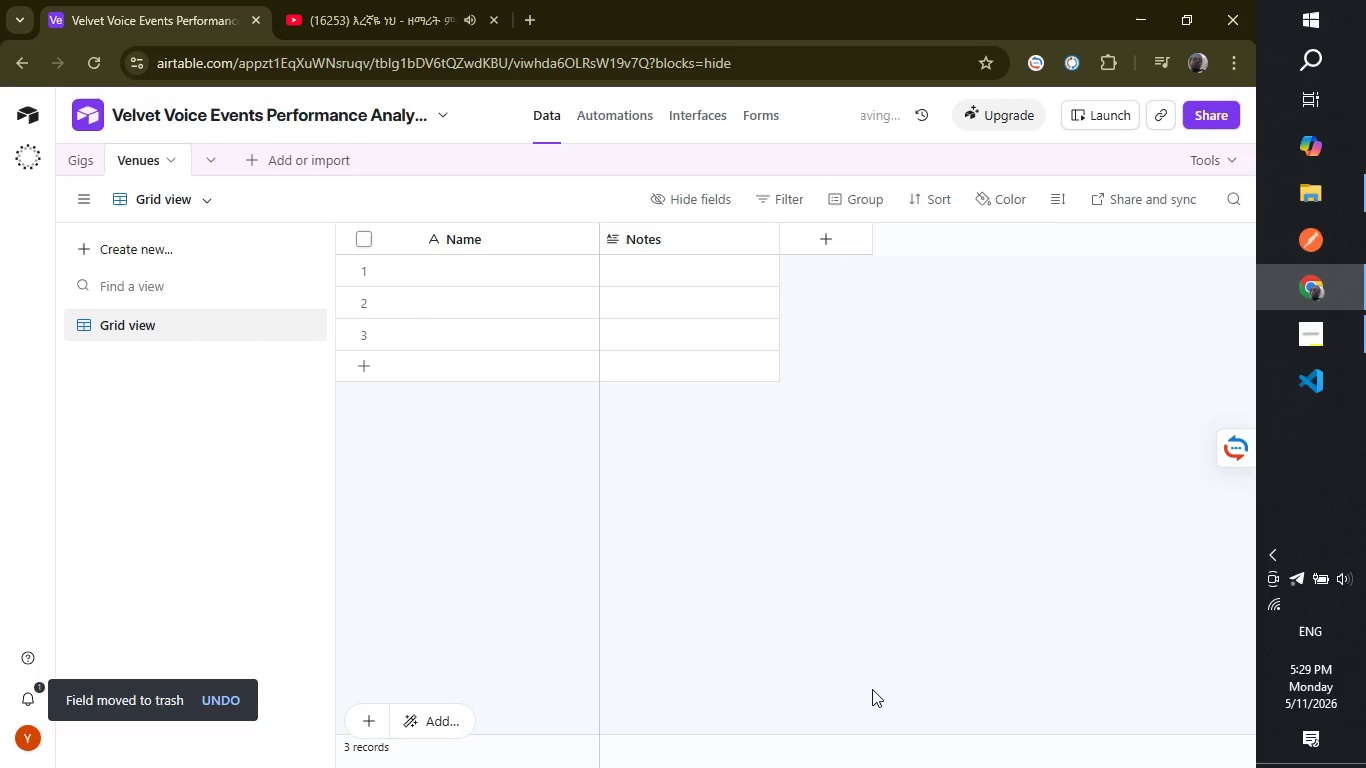 
right_click([485, 289])
 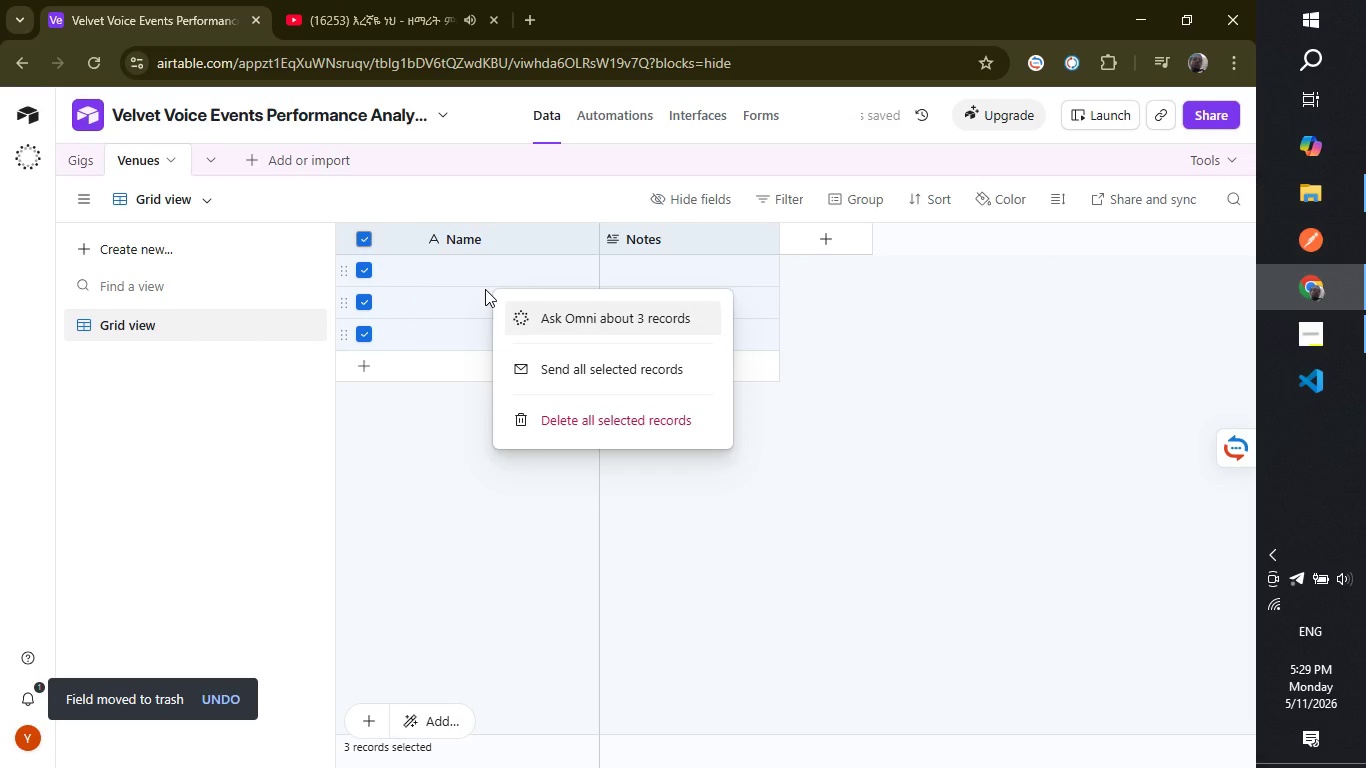 
scroll: coordinate [485, 289], scroll_direction: down, amount: 2.0
 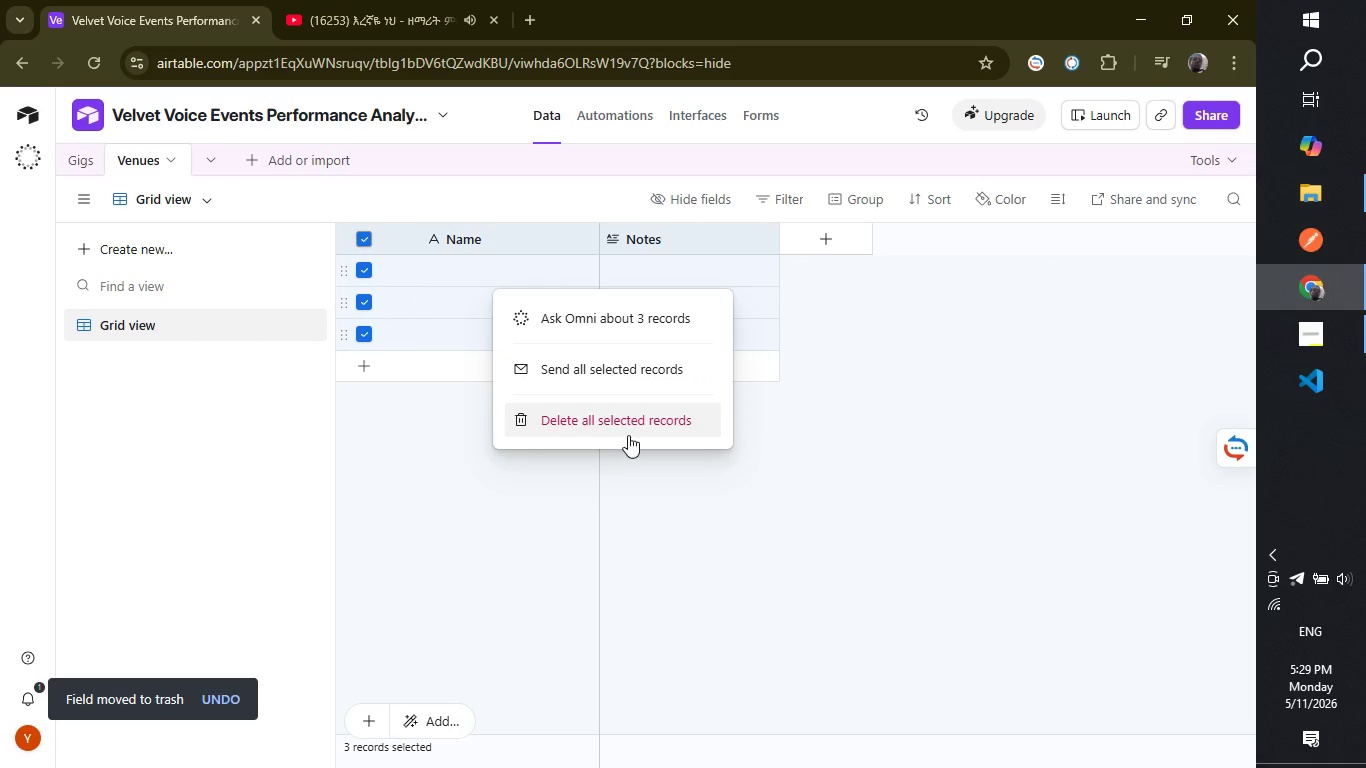 
left_click([629, 432])
 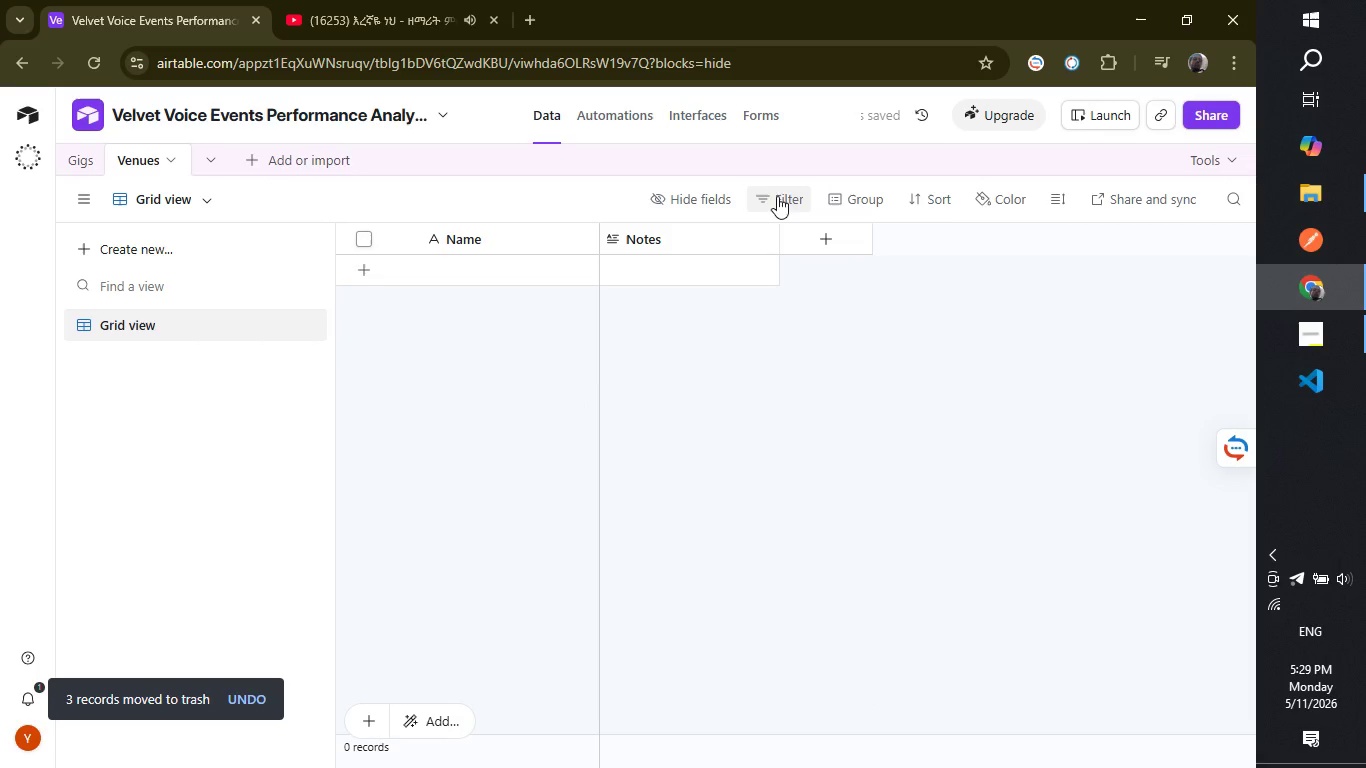 
mouse_move([699, 238])
 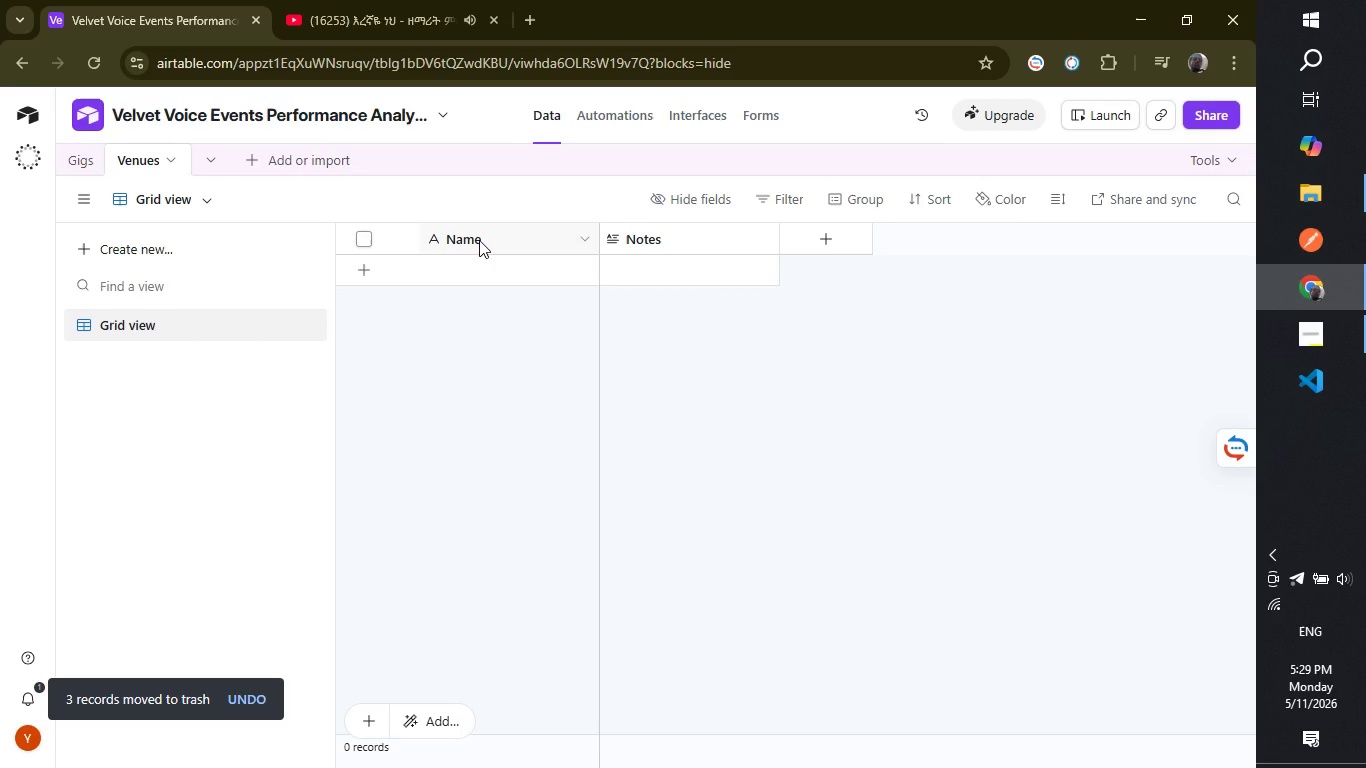 
double_click([479, 240])
 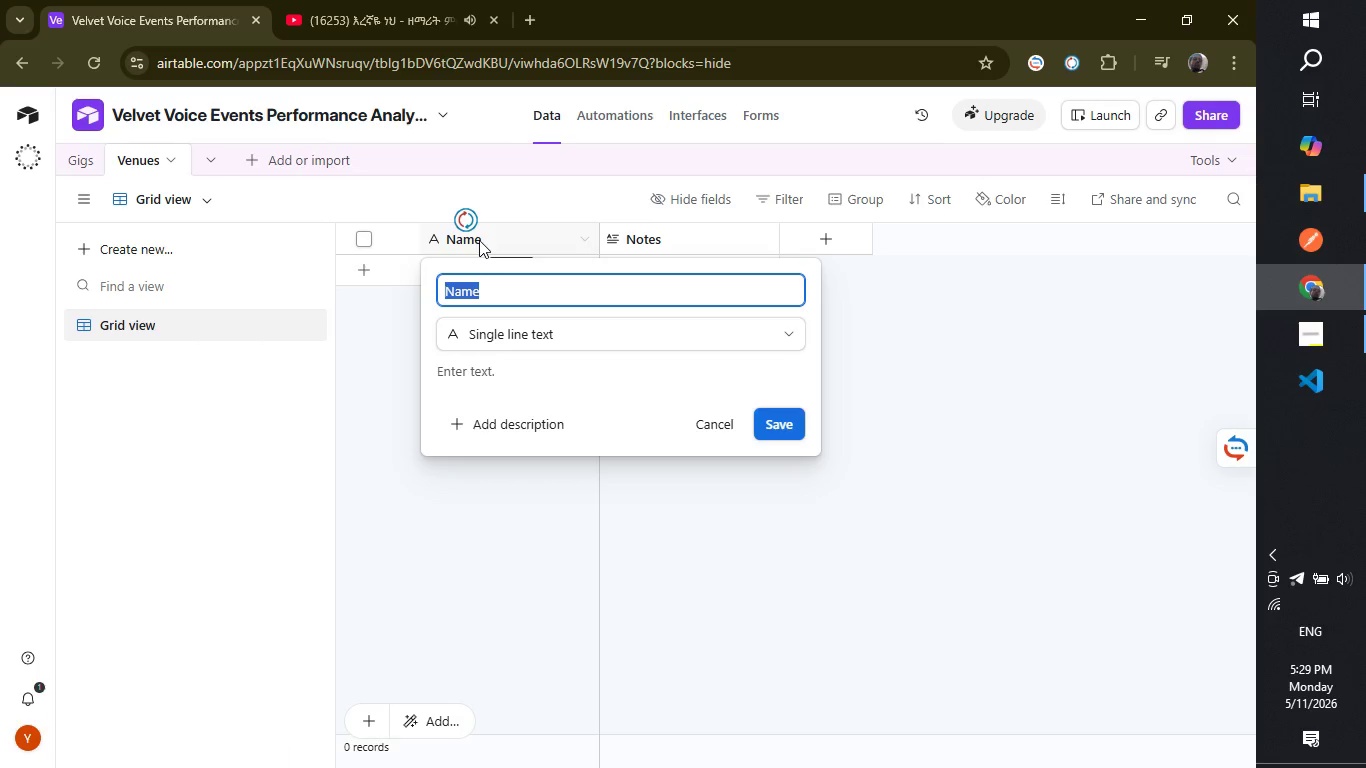 
type(Venue Name)
 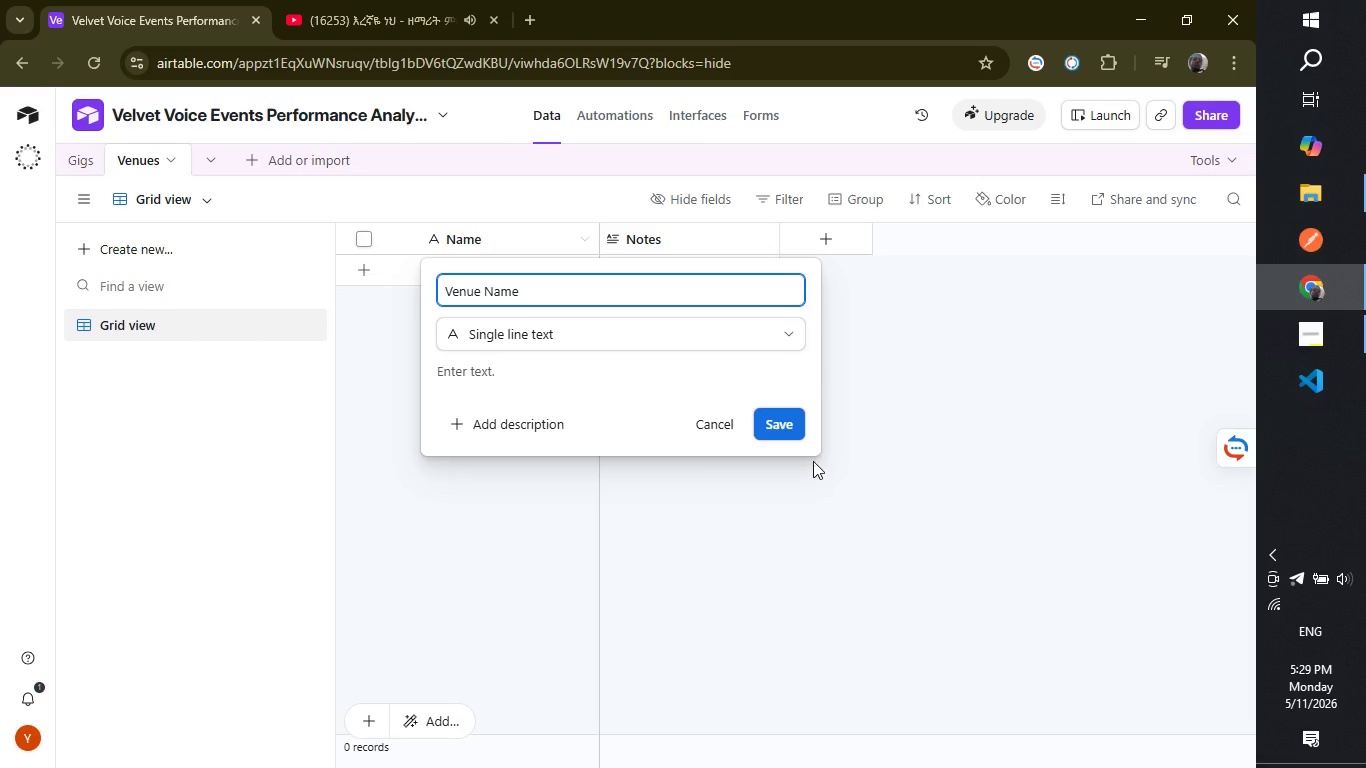 
left_click([768, 425])
 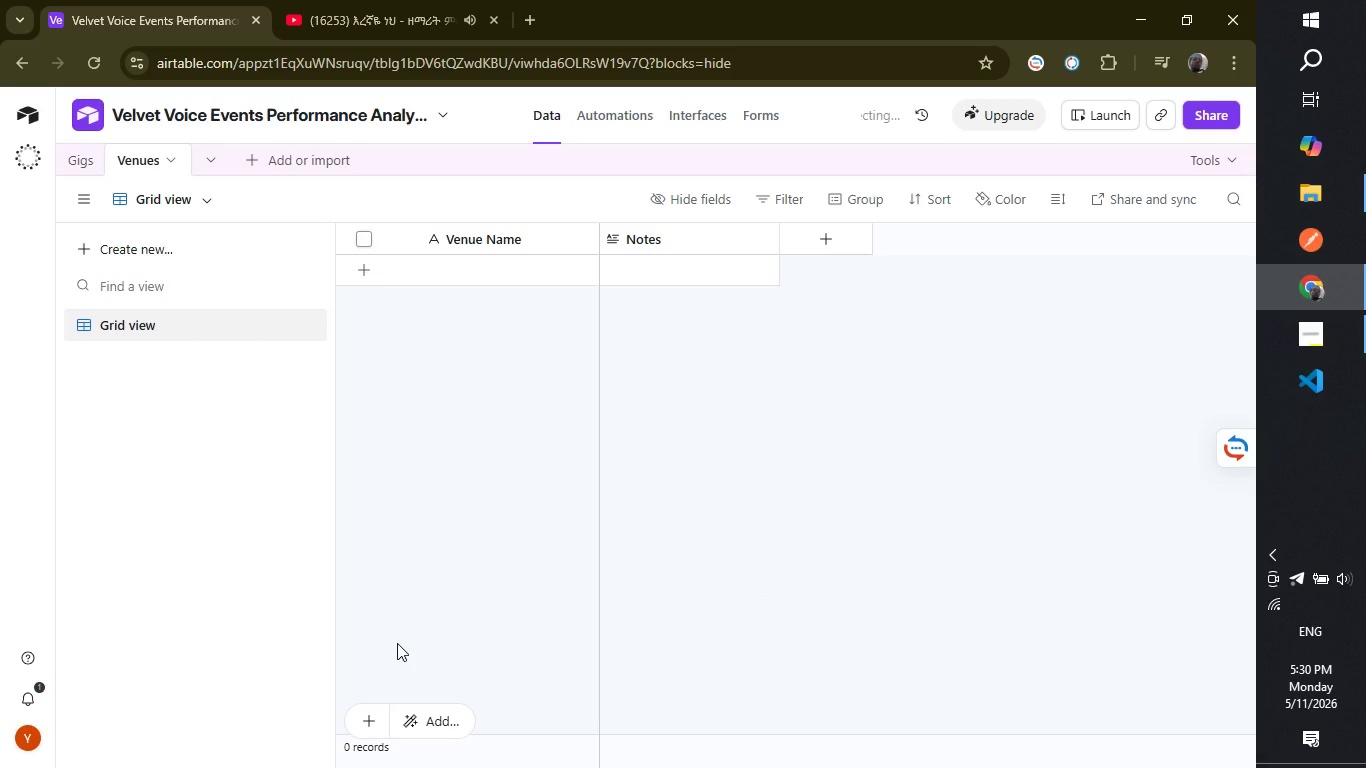 
wait(68.19)
 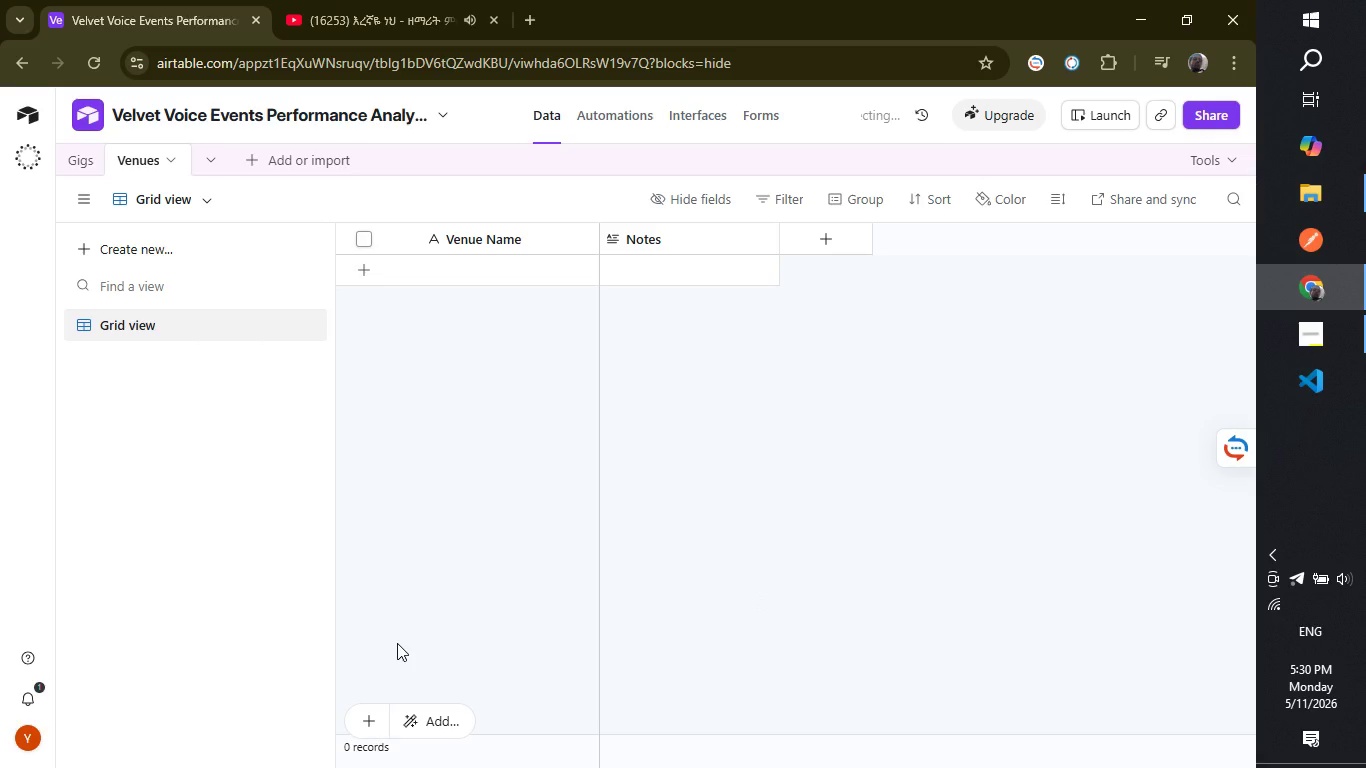 
left_click([77, 159])
 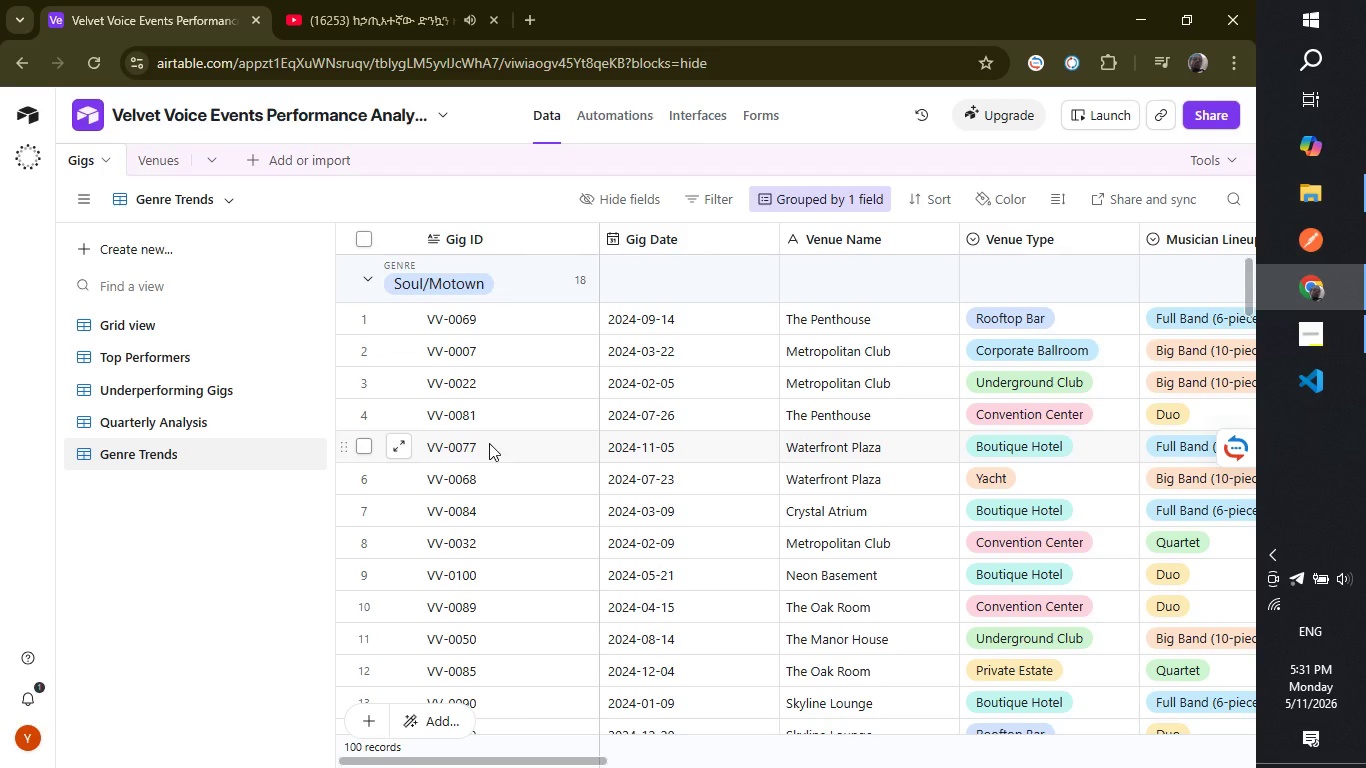 
wait(39.16)
 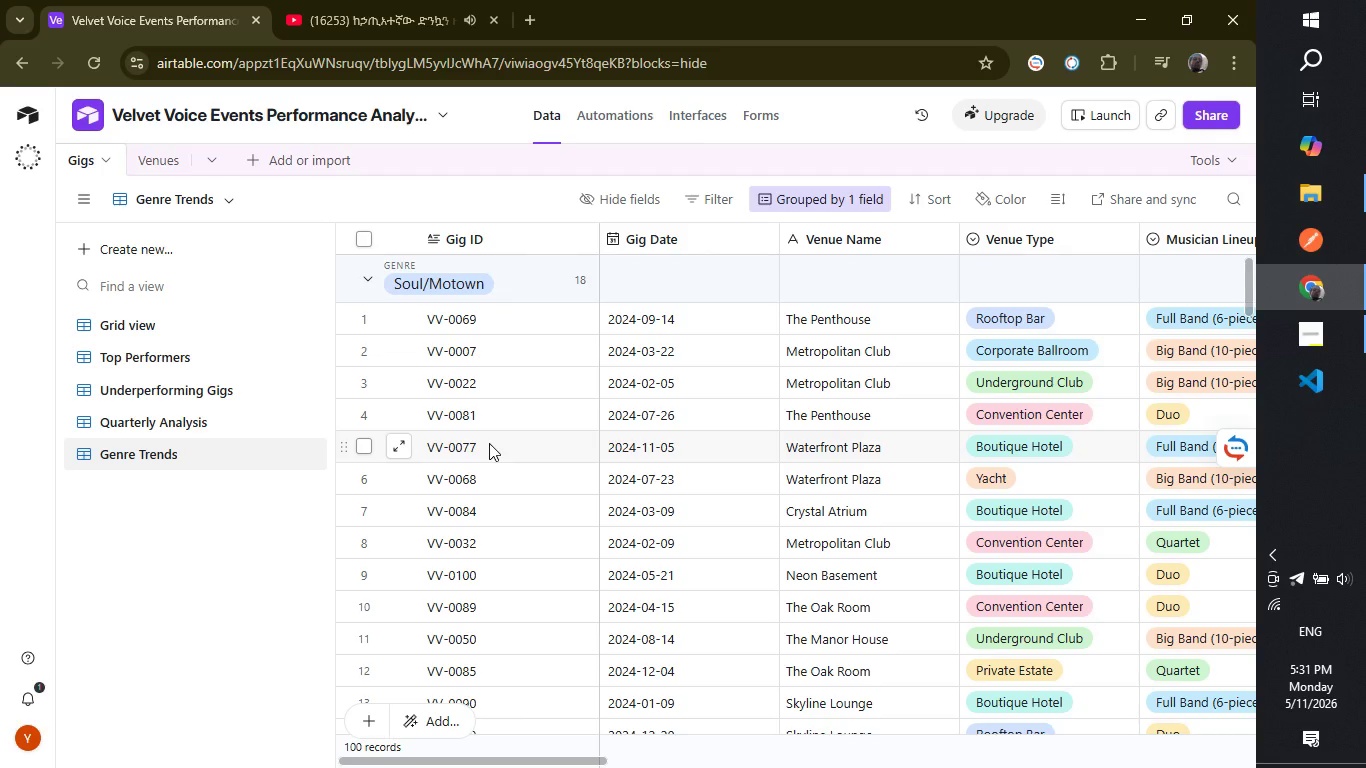 
left_click([155, 327])
 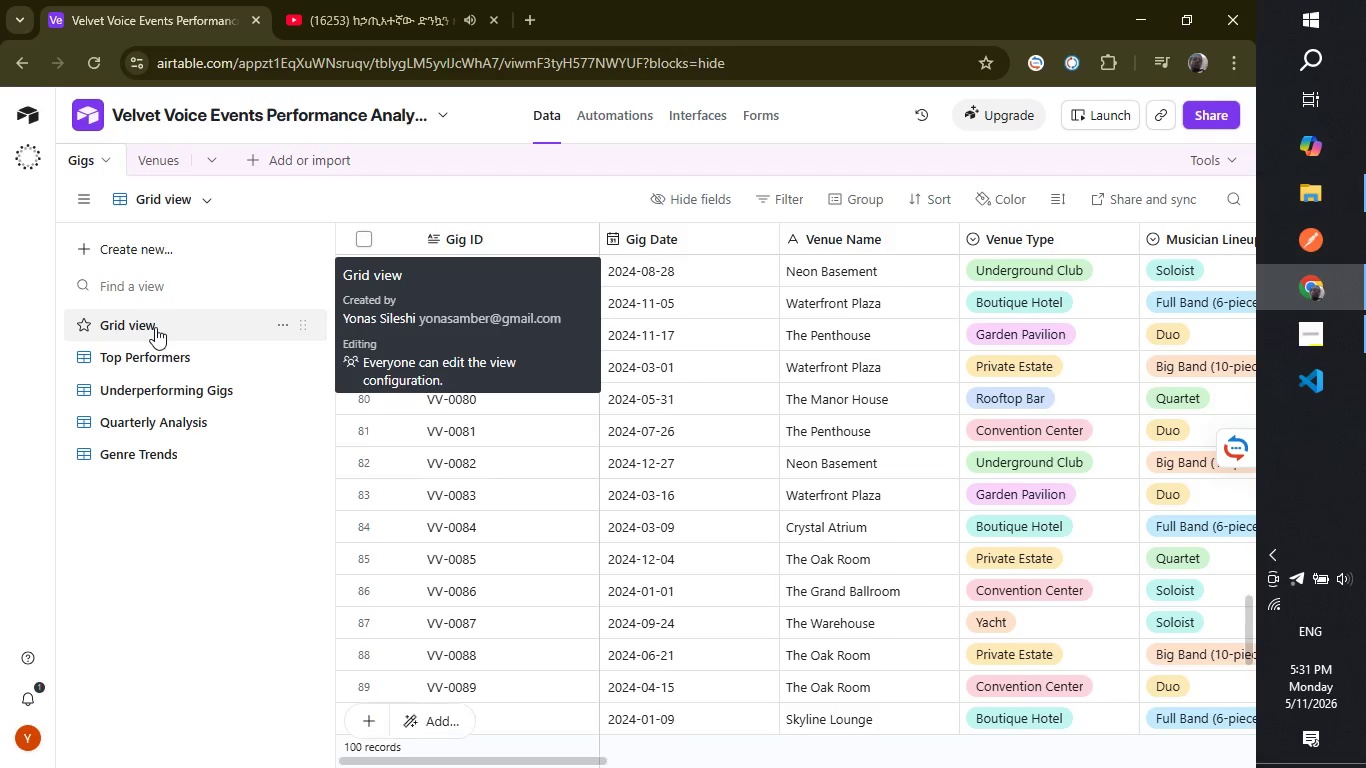 
mouse_move([258, 277])
 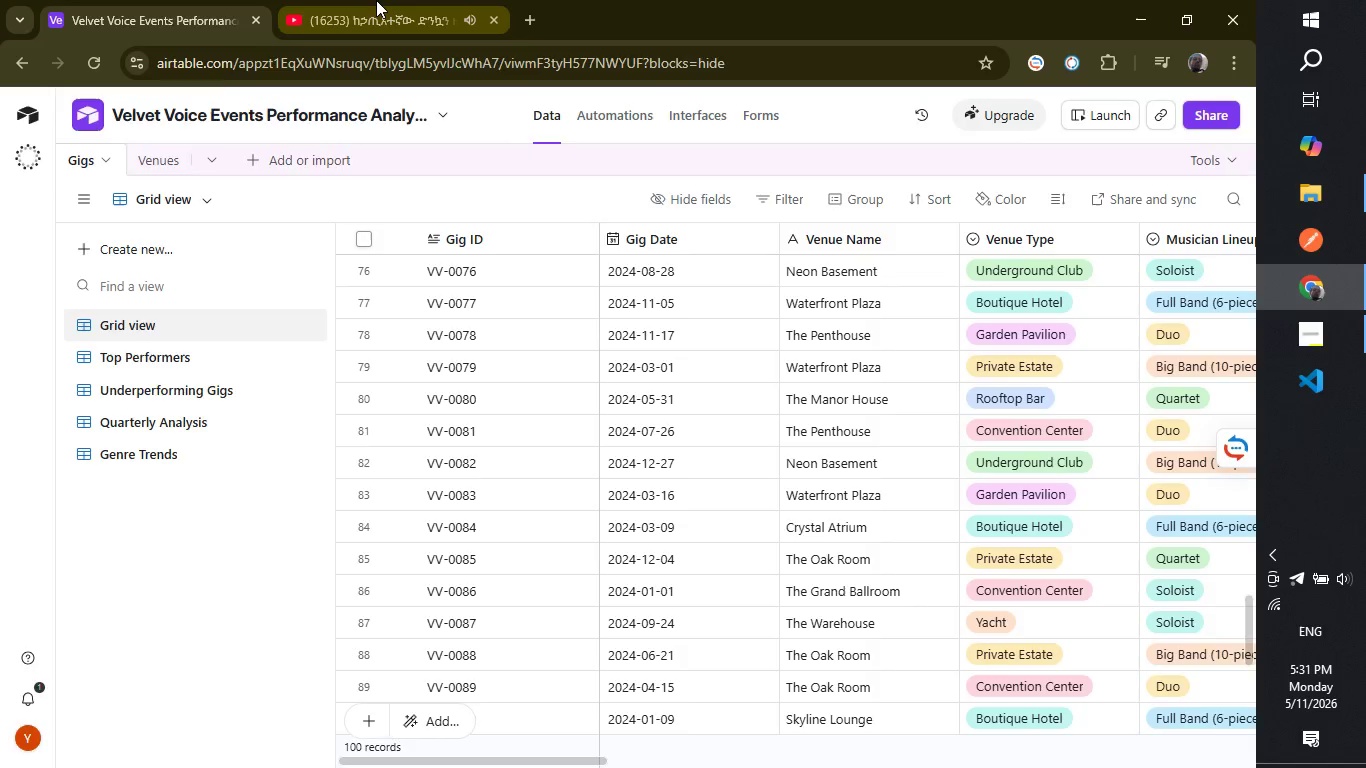 
left_click([376, 0])
 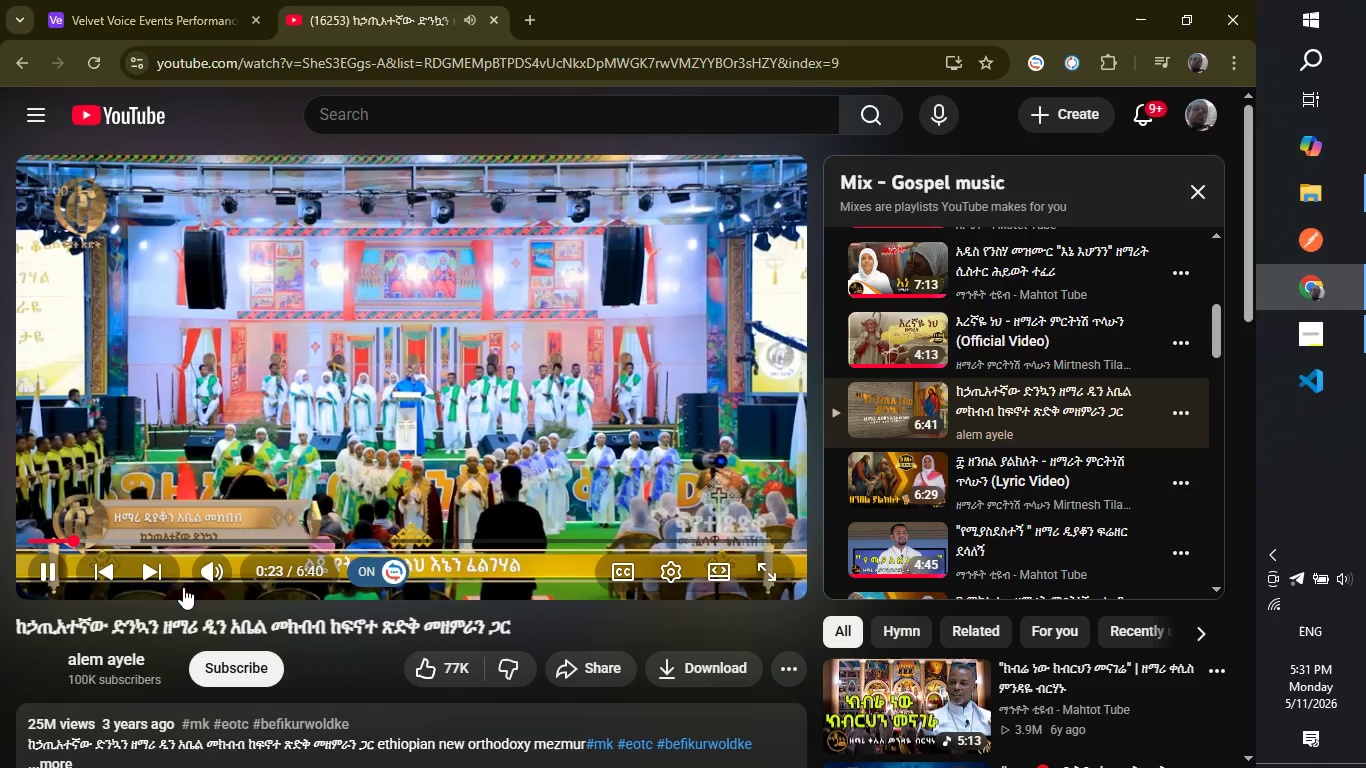 
left_click([155, 575])
 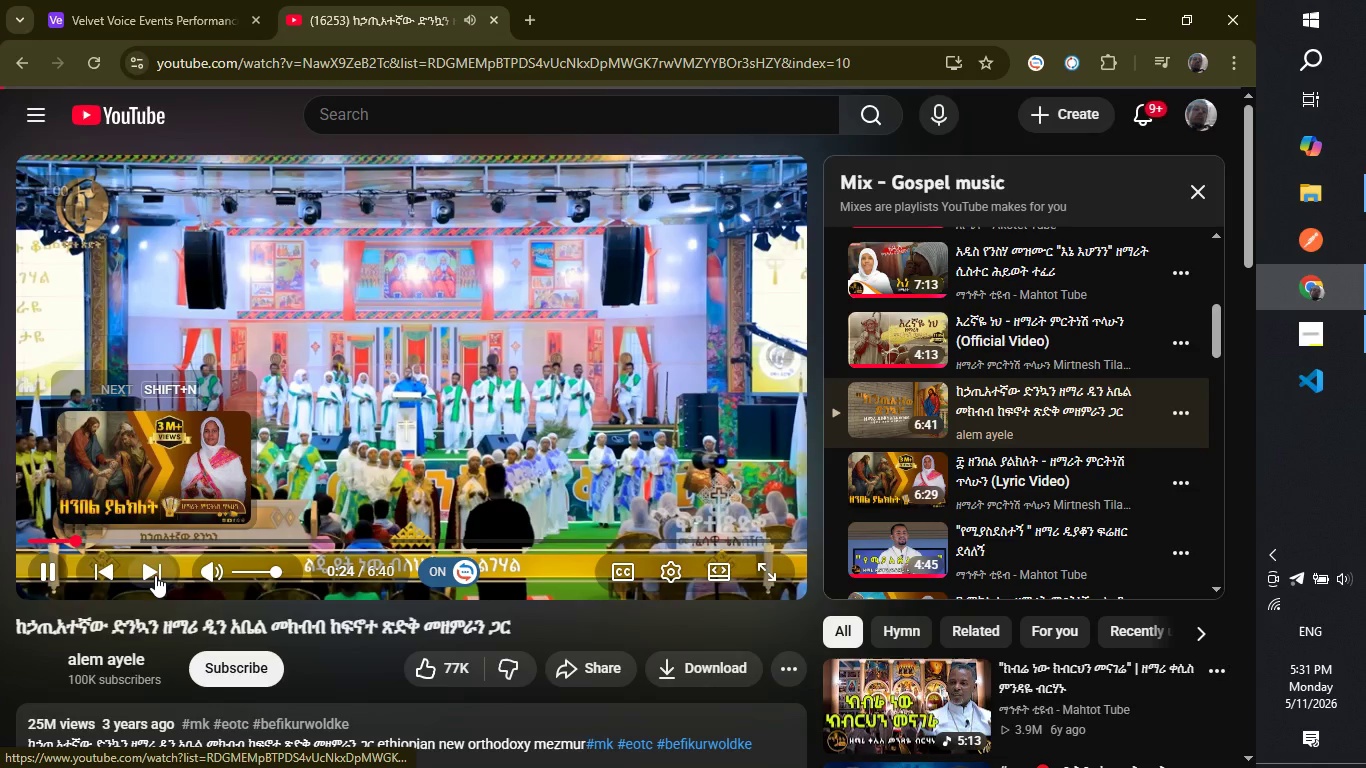 
left_click([147, 0])
 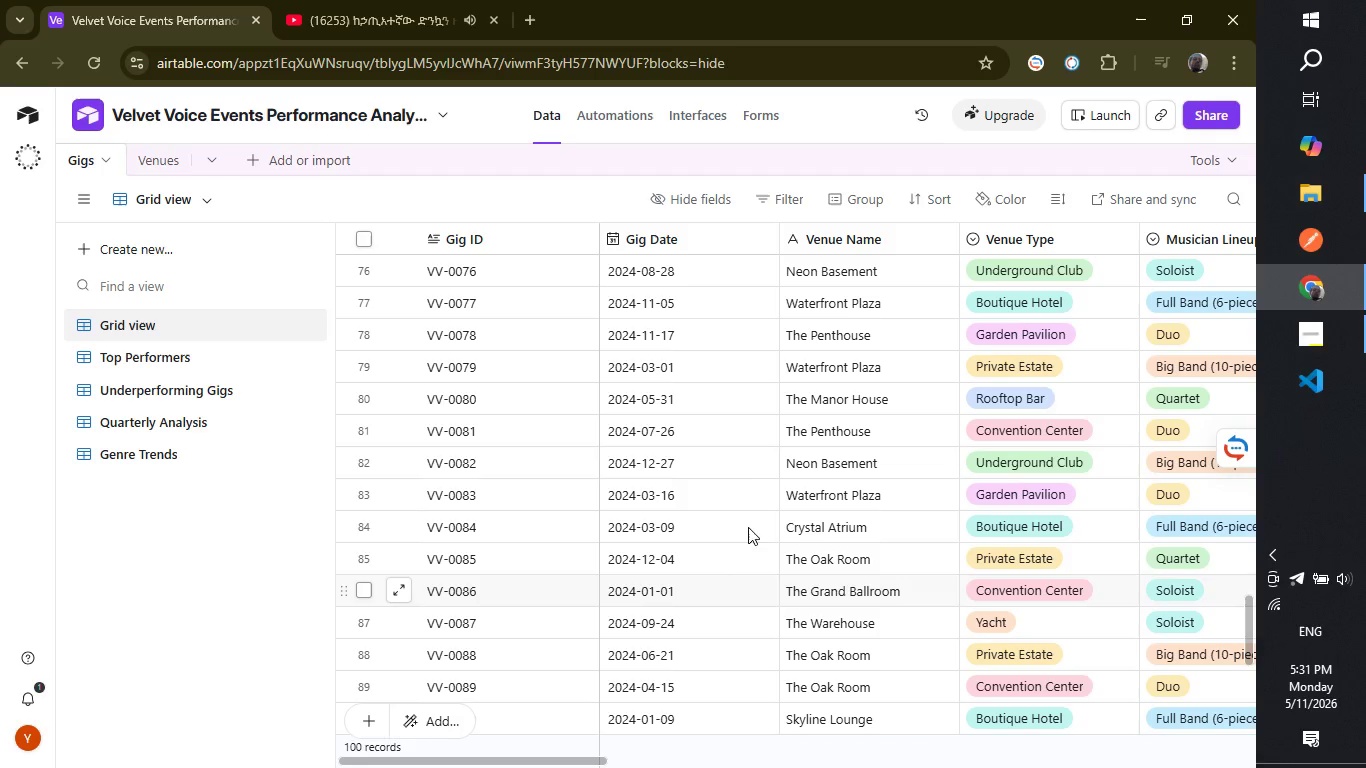 
scroll: coordinate [748, 457], scroll_direction: down, amount: 2.0
 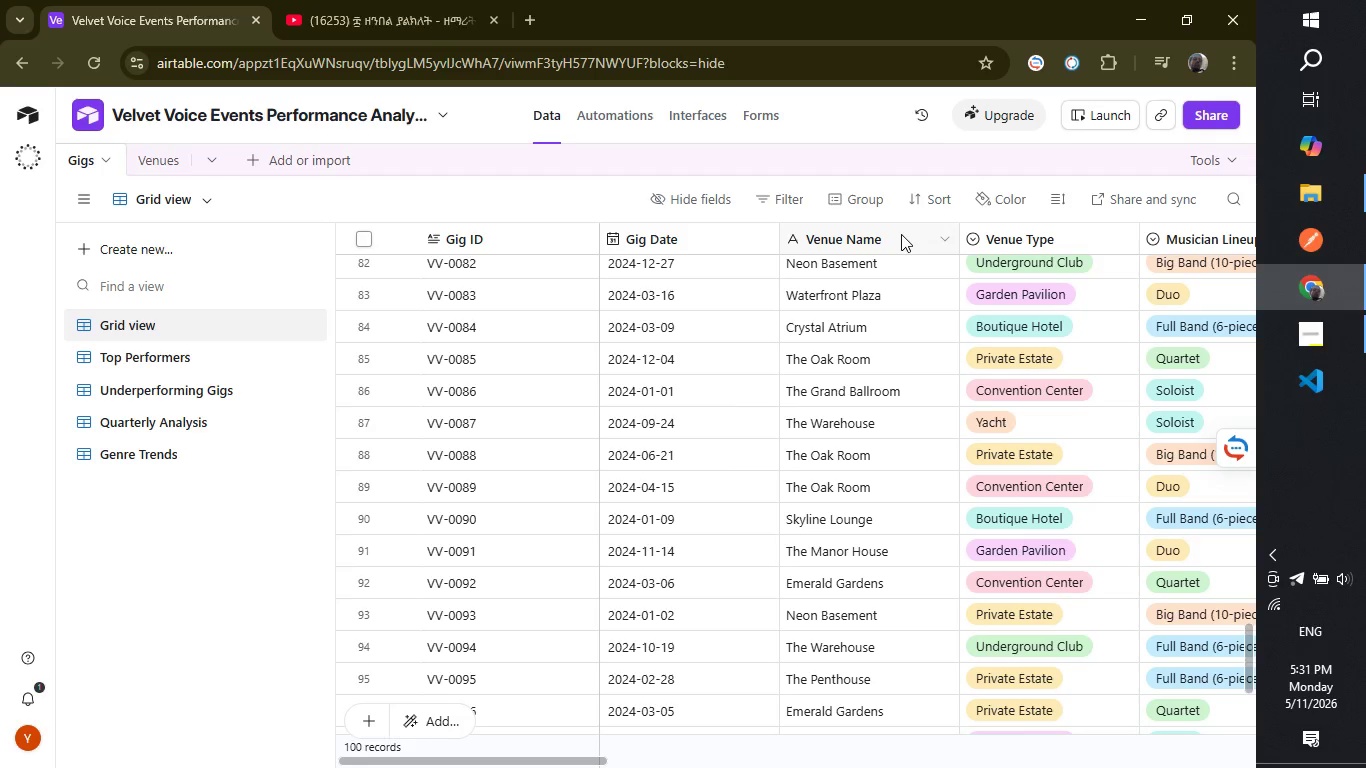 
right_click([901, 234])
 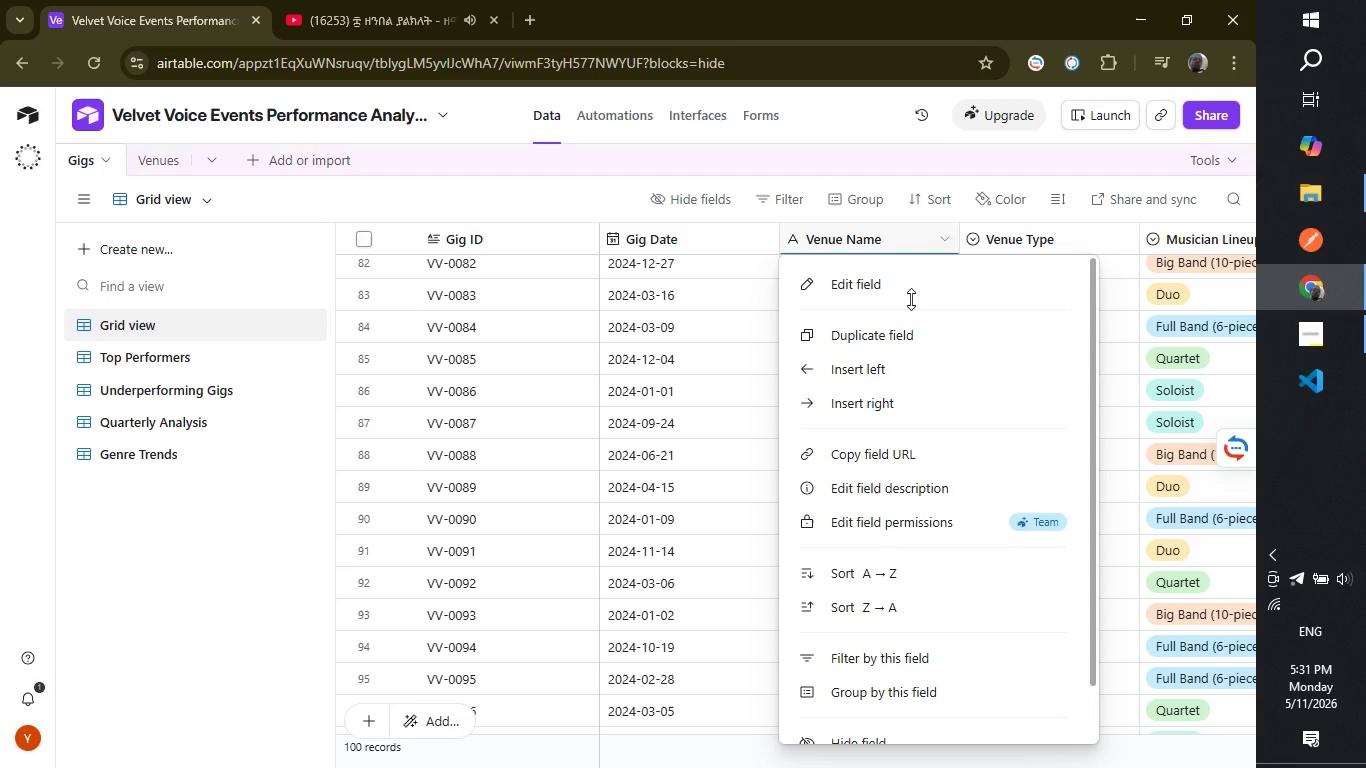 
scroll: coordinate [917, 389], scroll_direction: down, amount: 2.0
 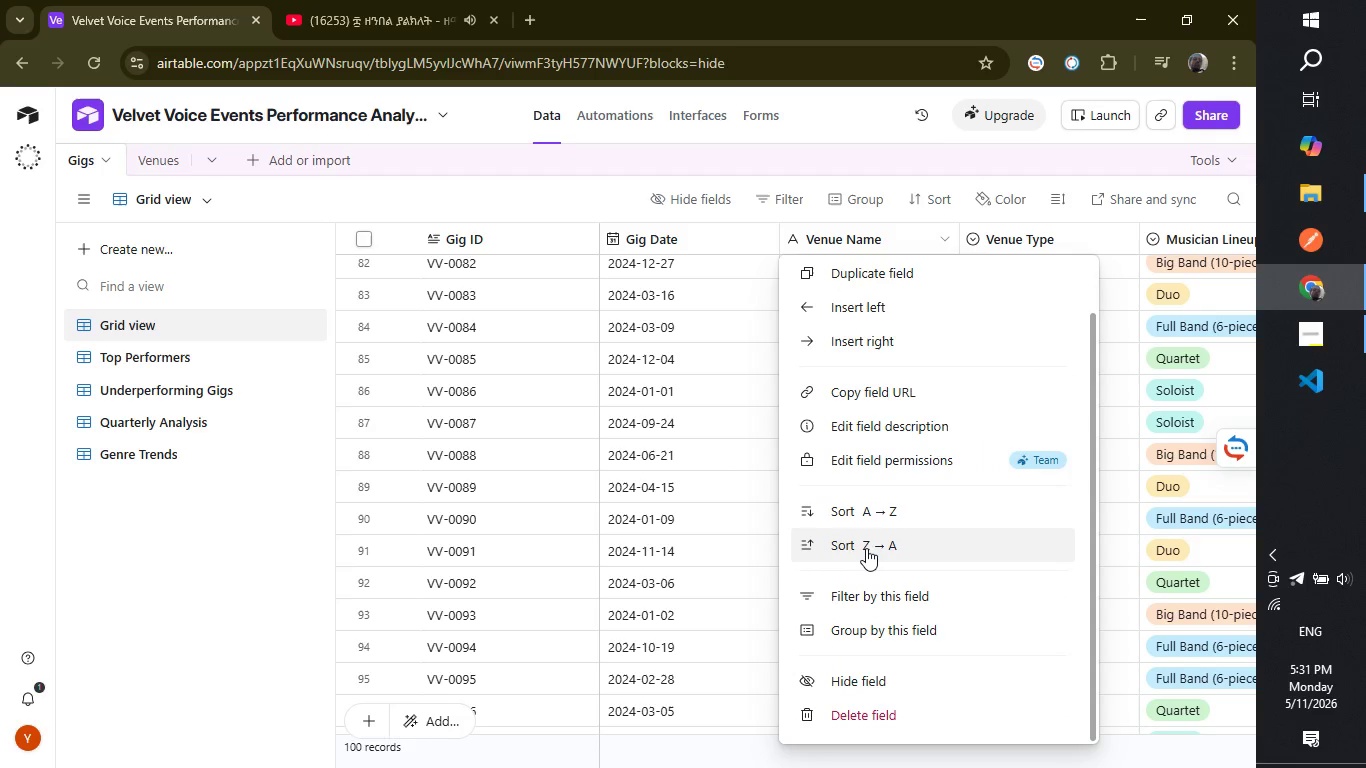 
scroll: coordinate [870, 490], scroll_direction: up, amount: 3.0
 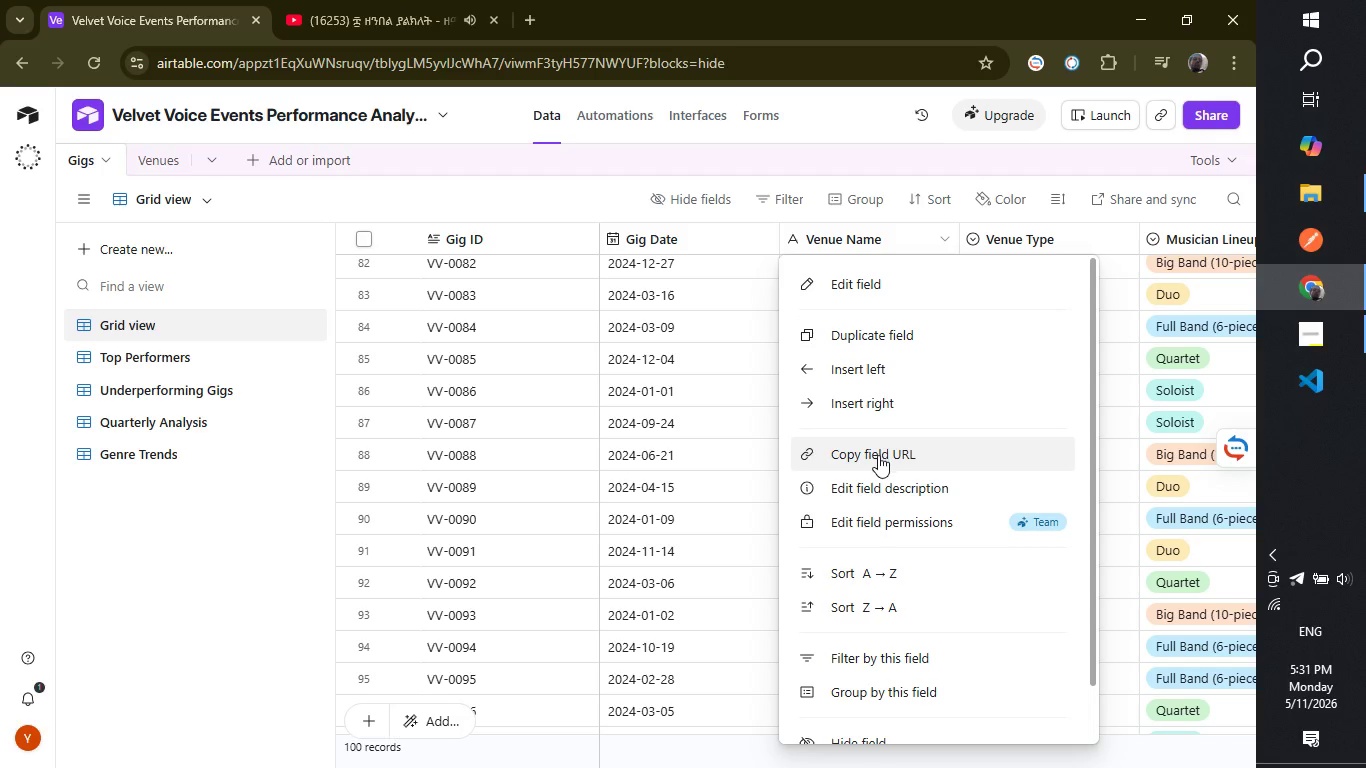 
left_click([936, 291])
 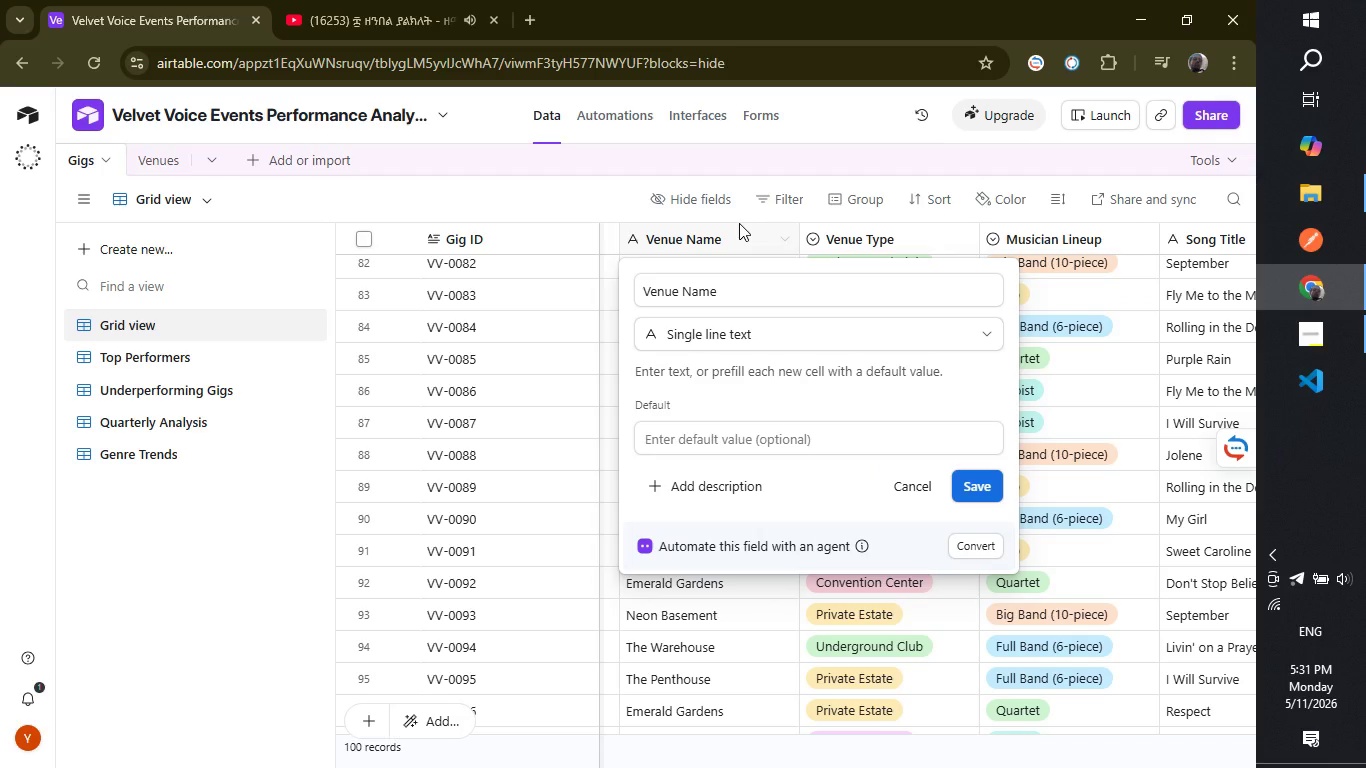 
wait(27.47)
 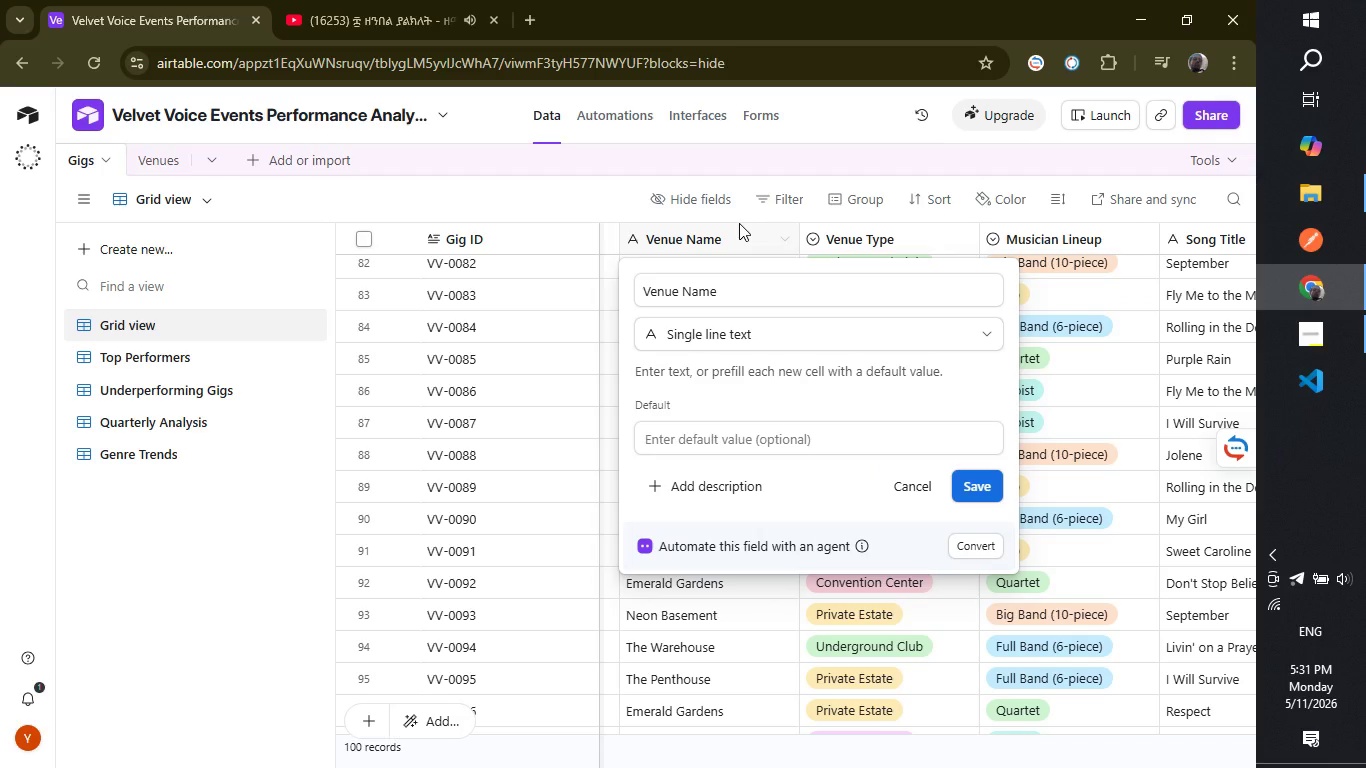 
left_click([755, 394])
 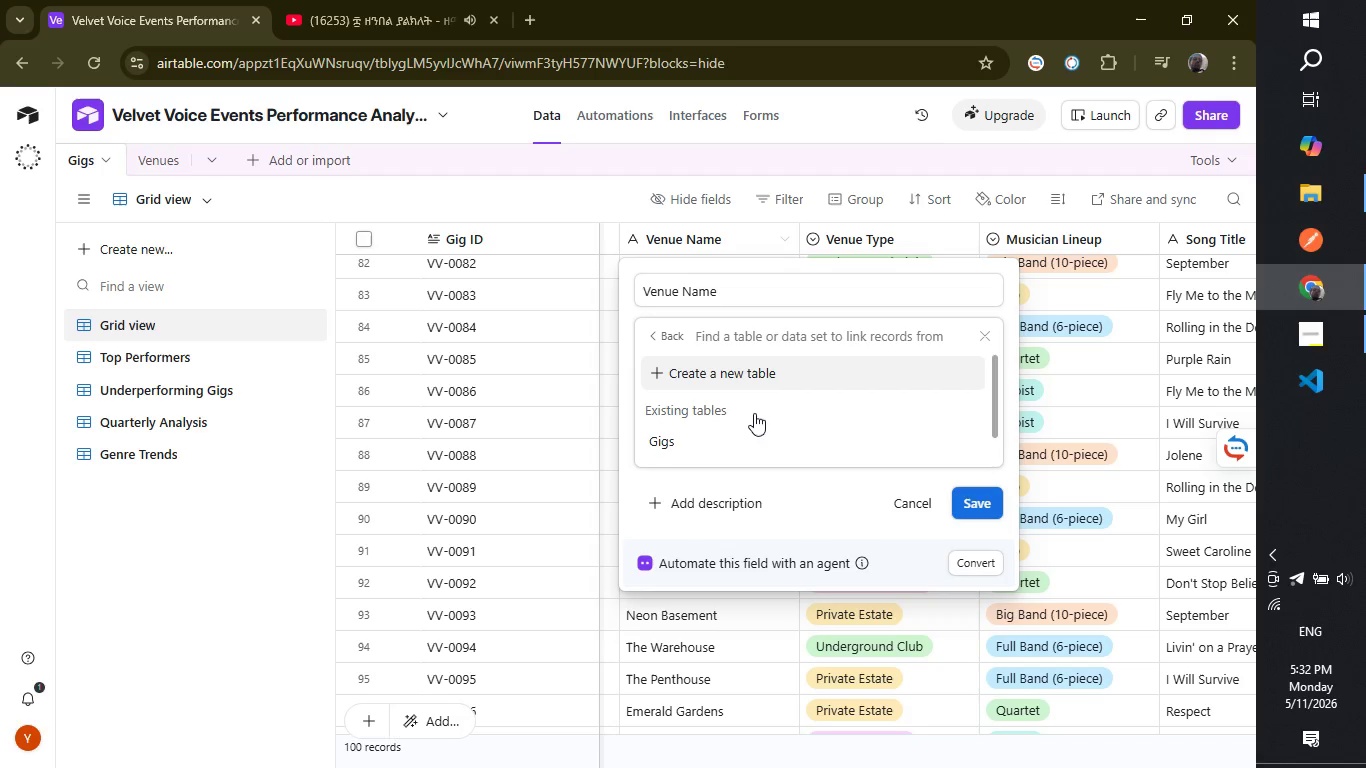 
scroll: coordinate [754, 413], scroll_direction: down, amount: 1.0
 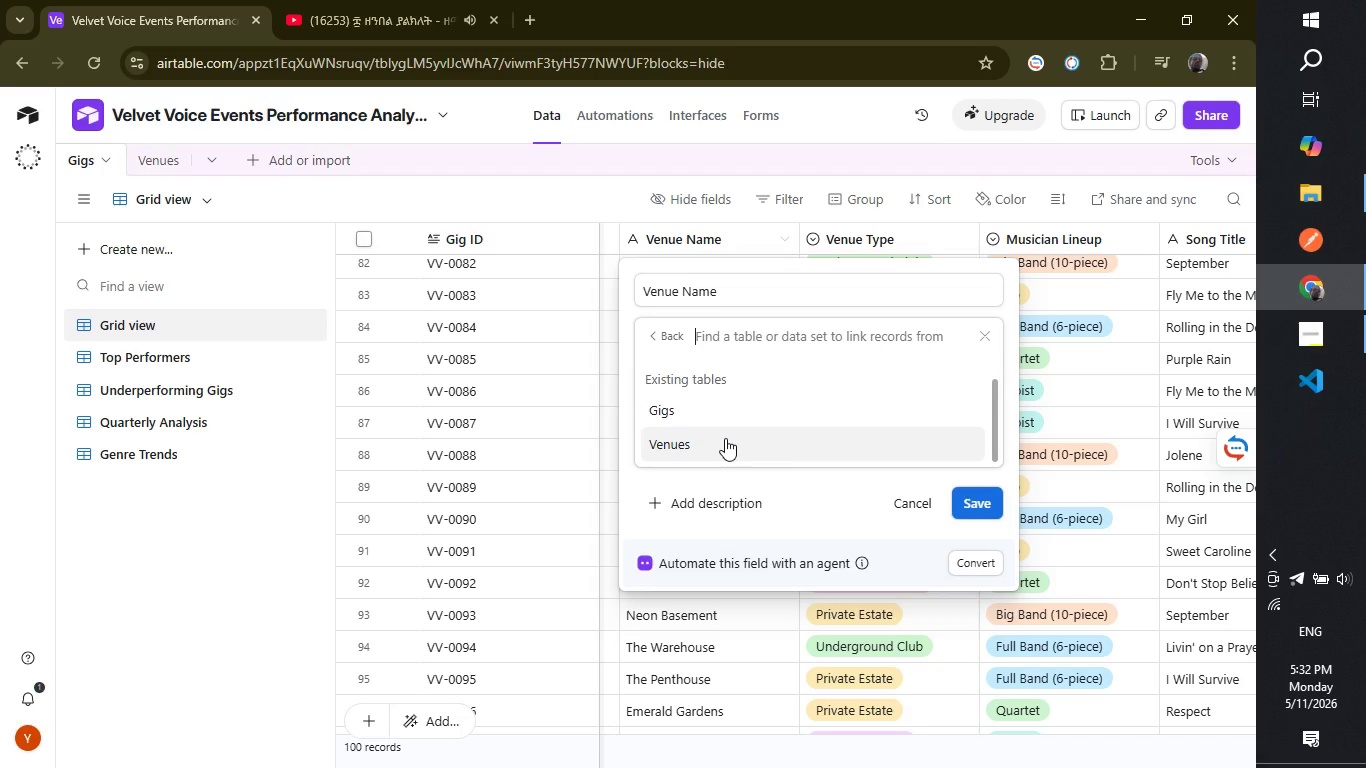 
left_click([725, 438])
 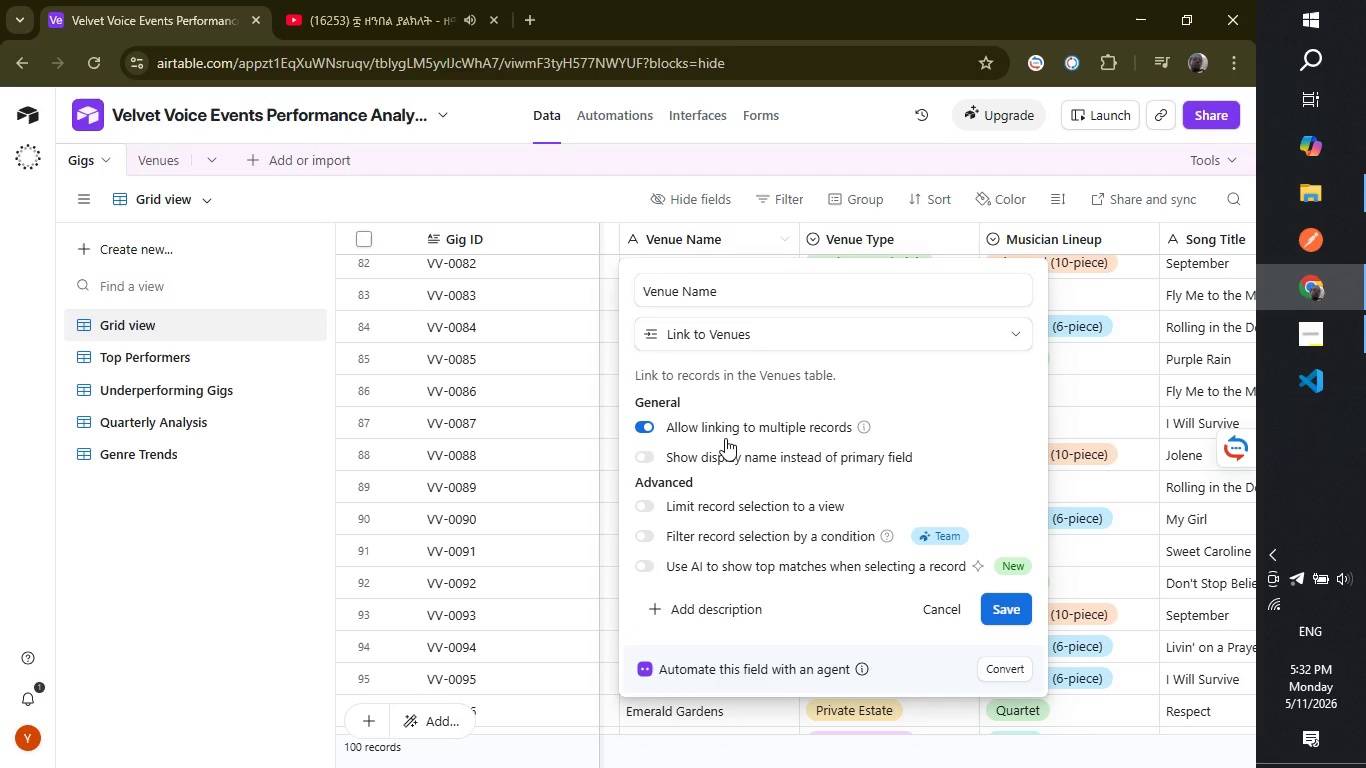 
wait(14.99)
 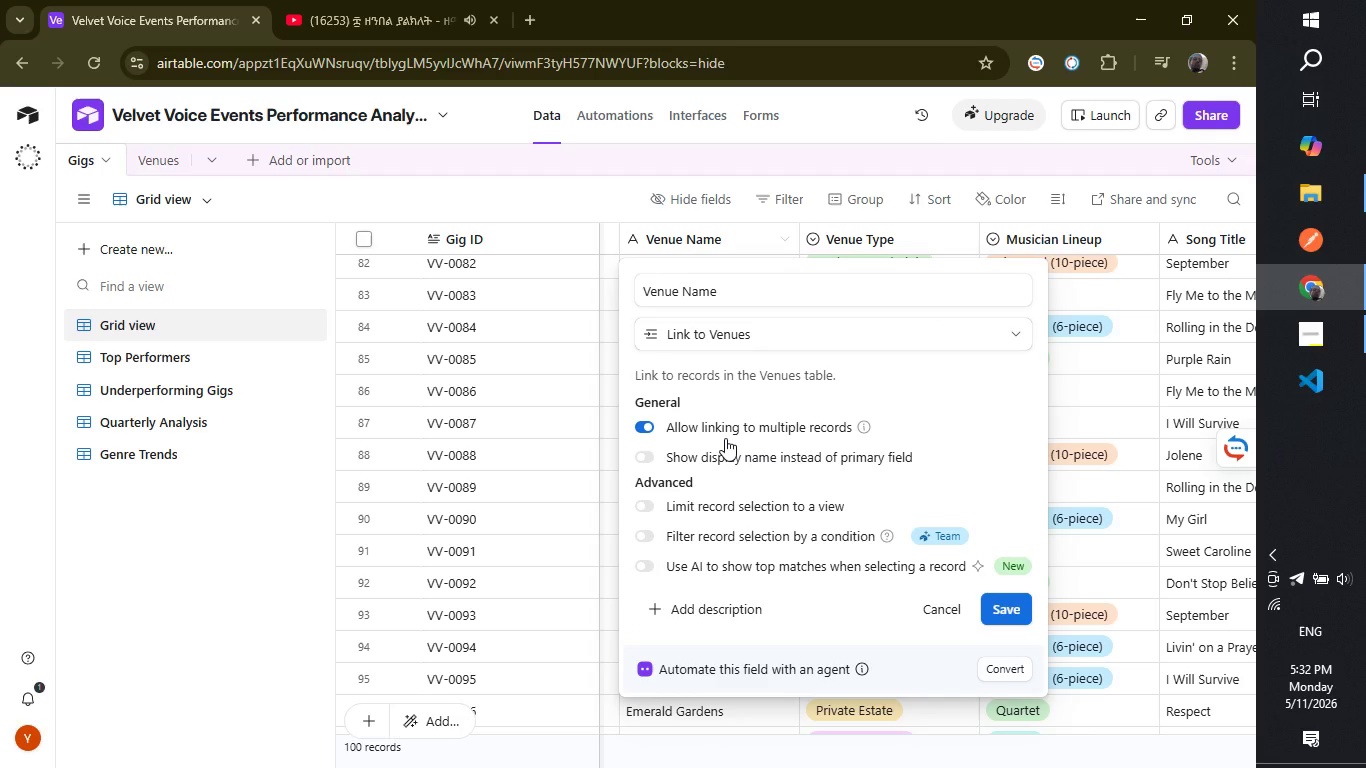 
left_click([650, 428])
 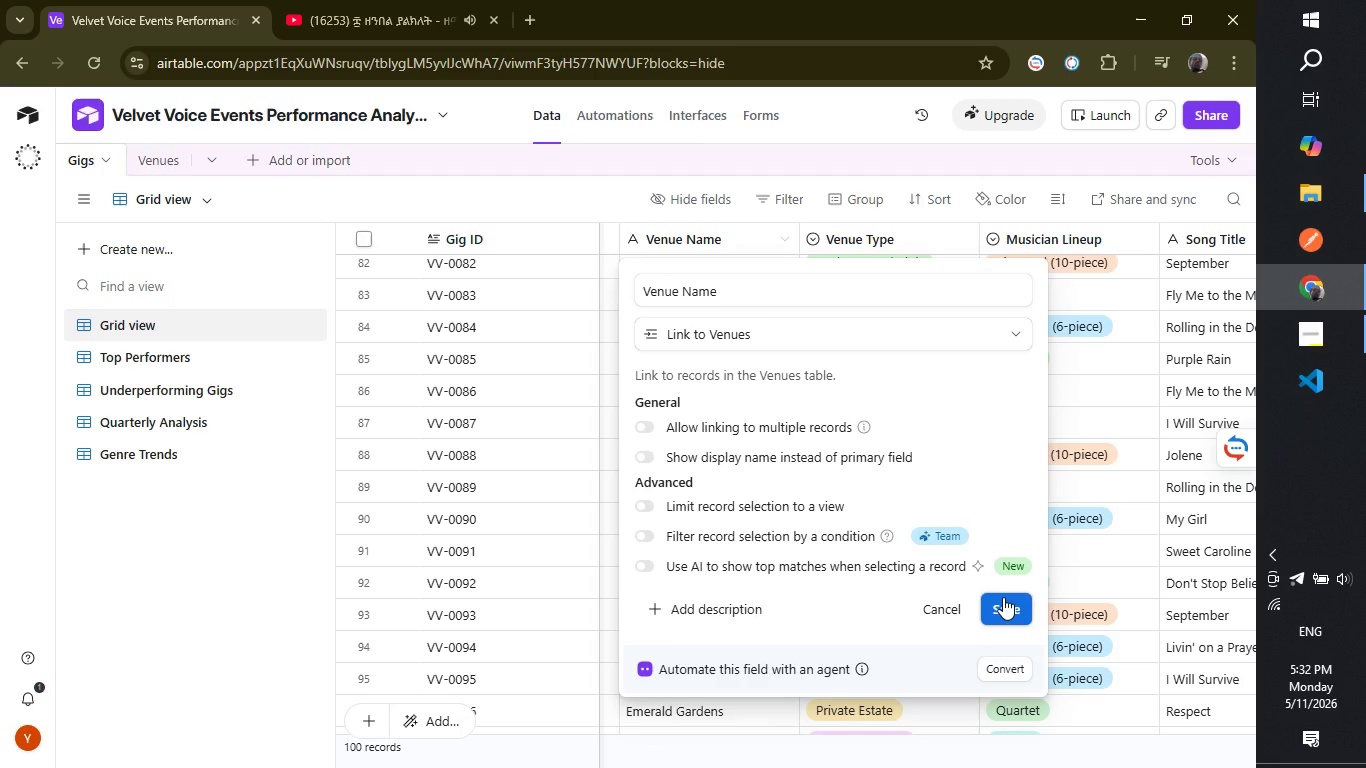 
left_click([1003, 597])
 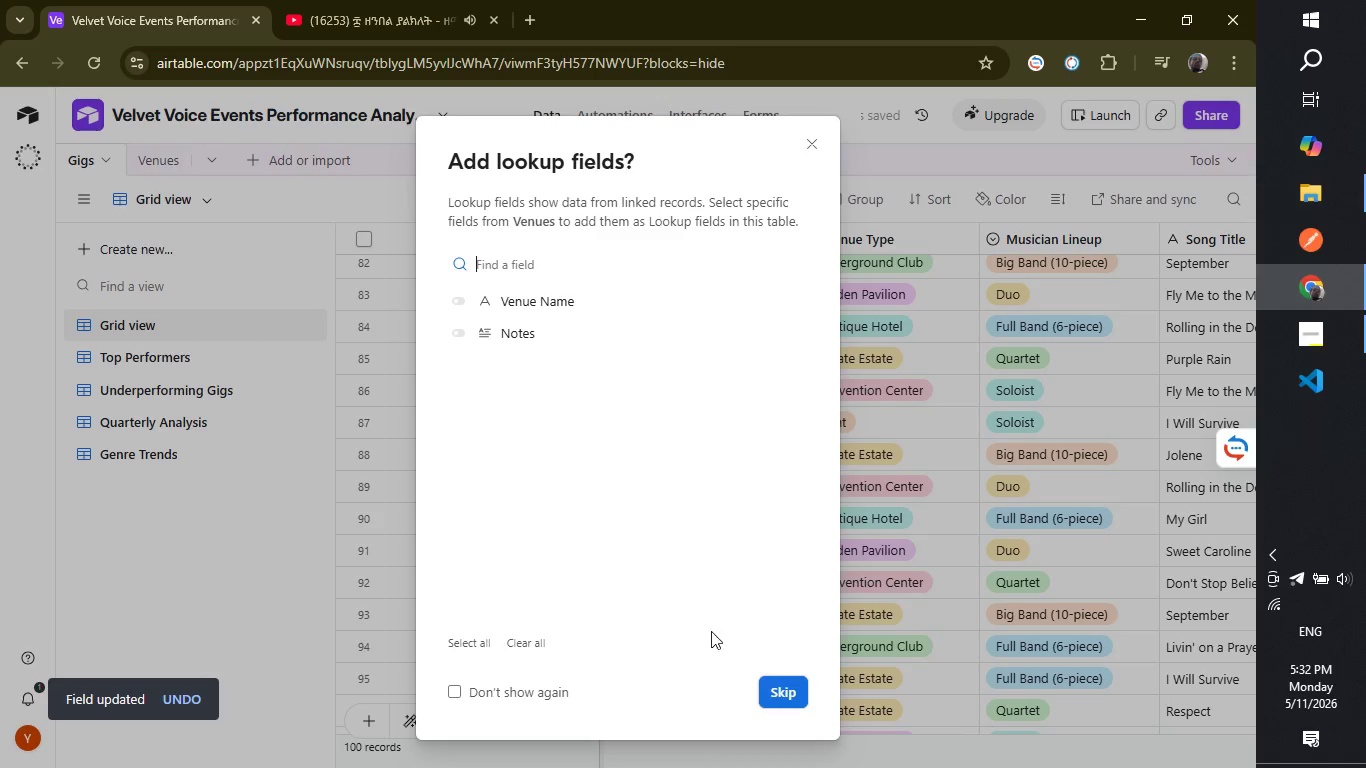 
left_click([764, 684])
 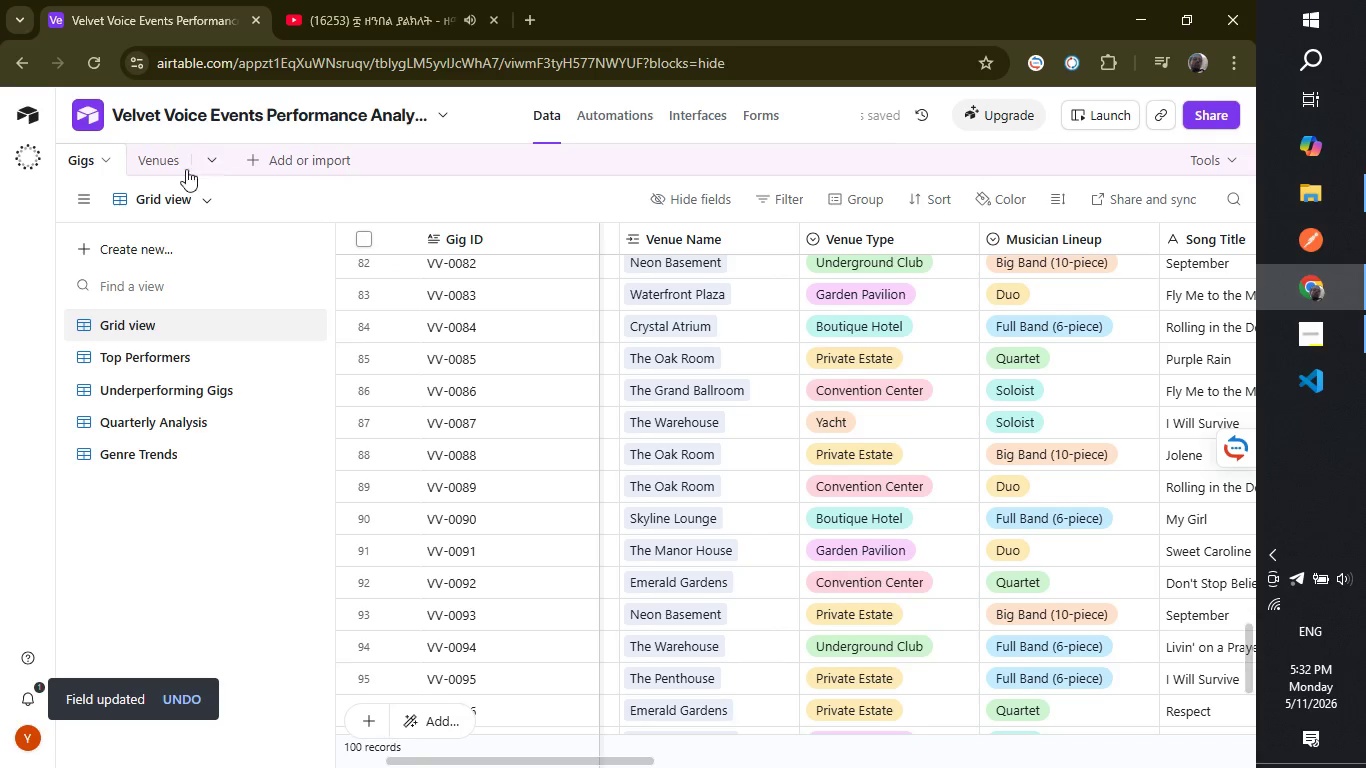 
left_click([144, 154])
 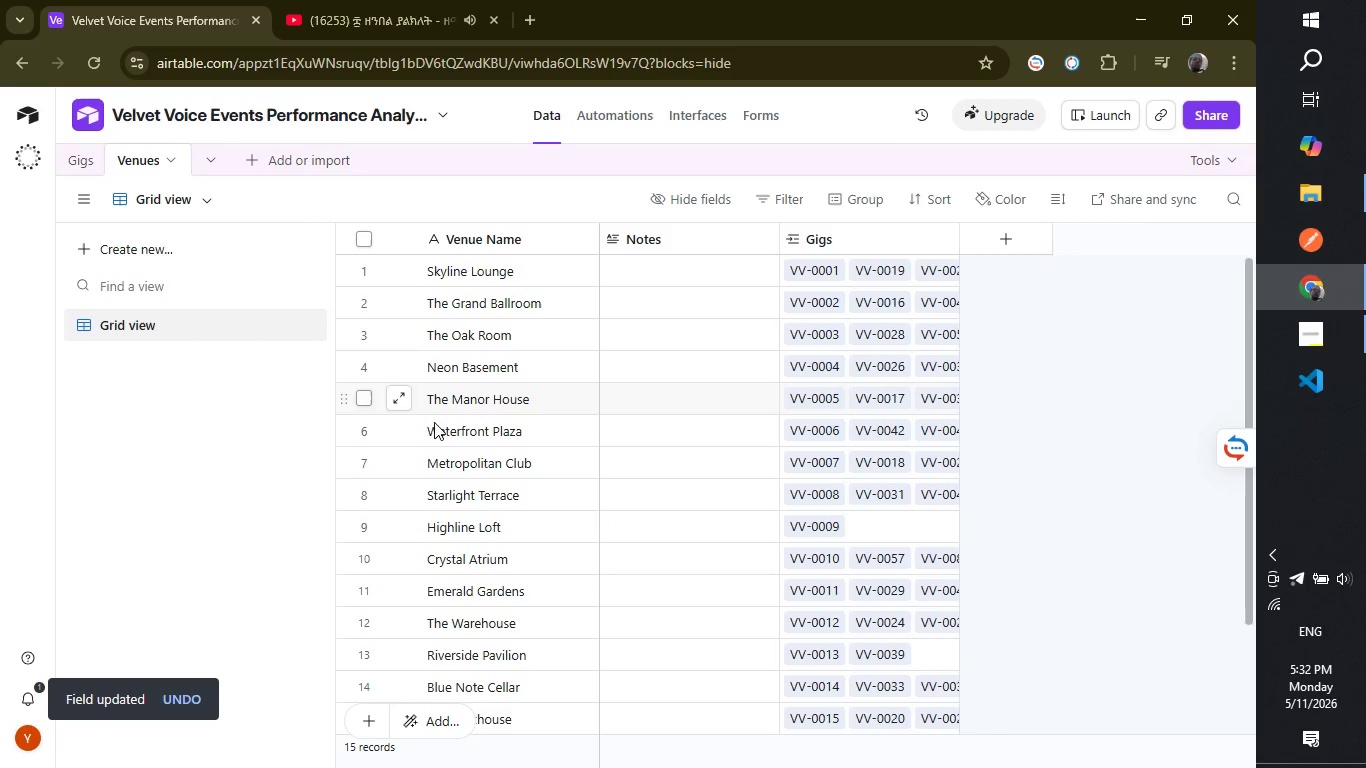 
scroll: coordinate [465, 520], scroll_direction: up, amount: 3.0
 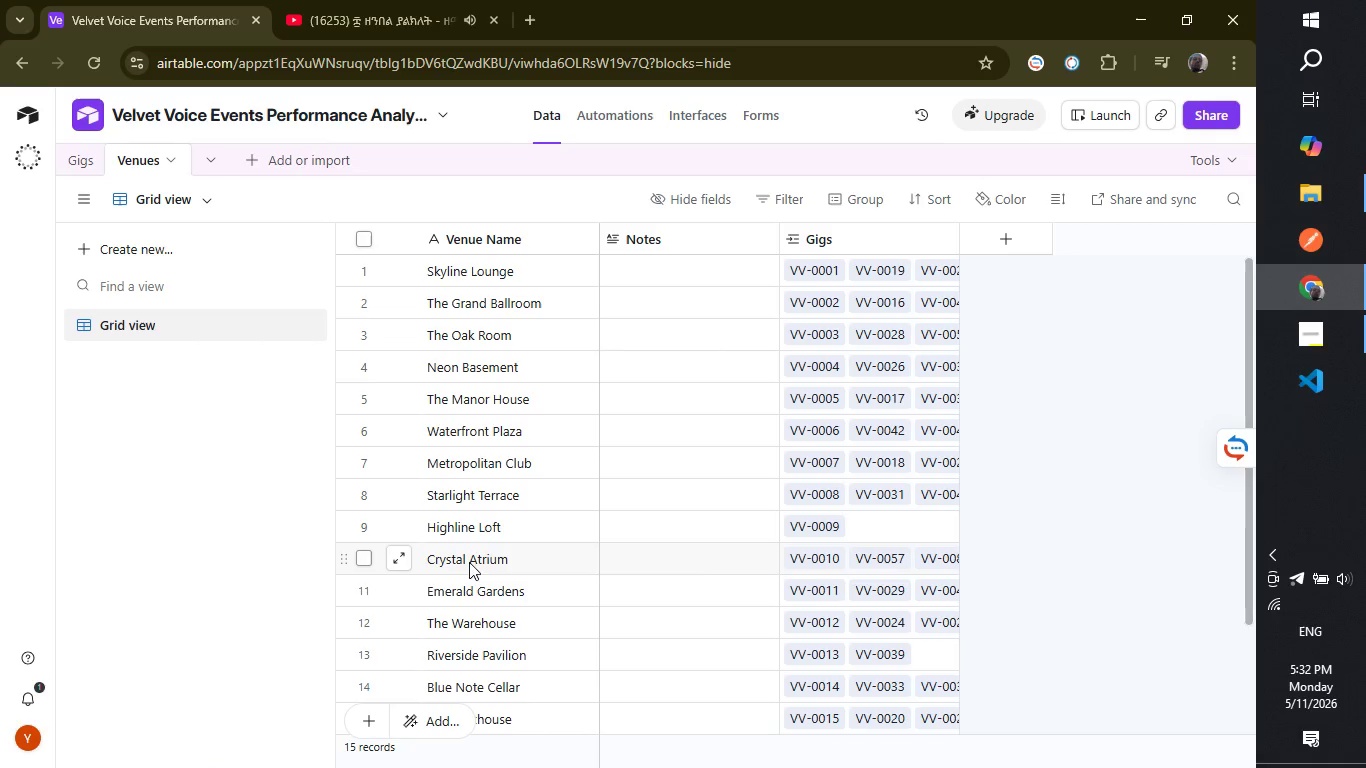 
scroll: coordinate [488, 542], scroll_direction: down, amount: 2.0
 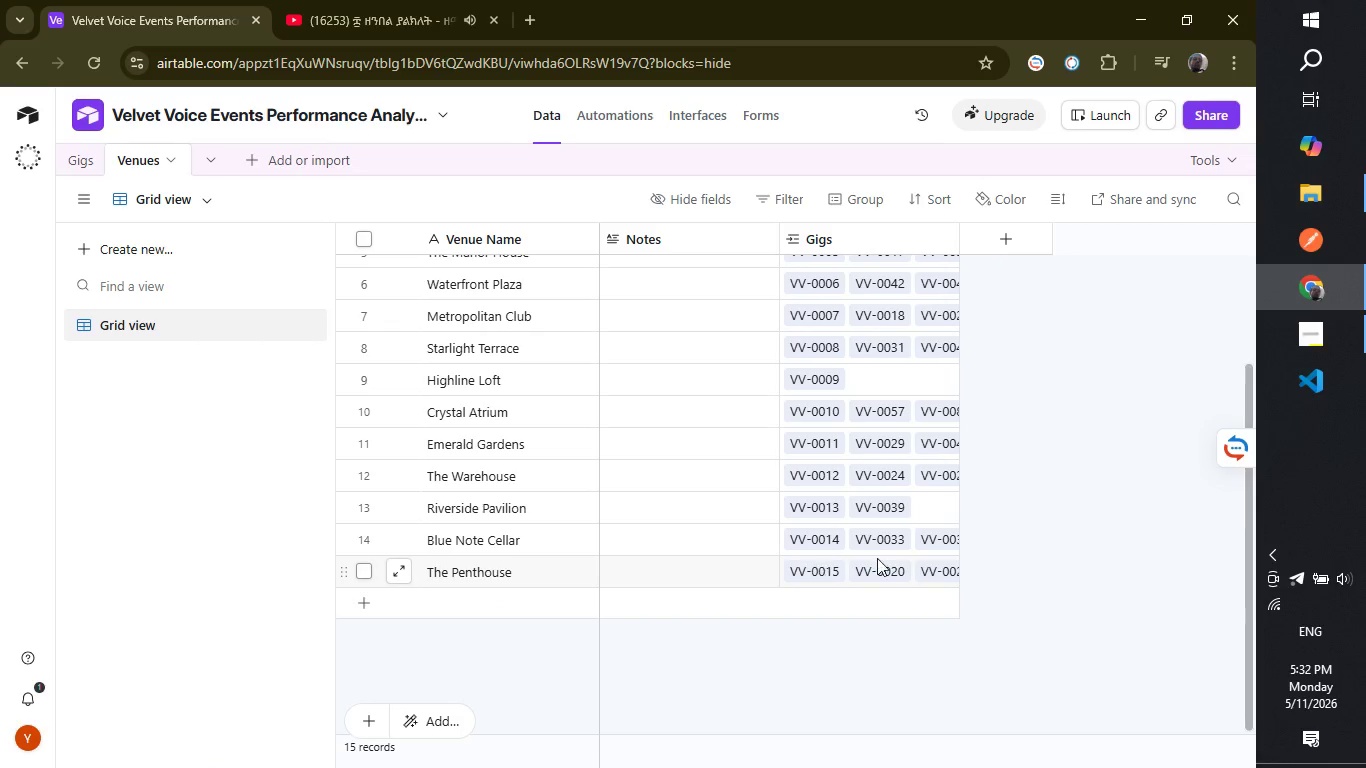 
scroll: coordinate [863, 560], scroll_direction: up, amount: 7.0
 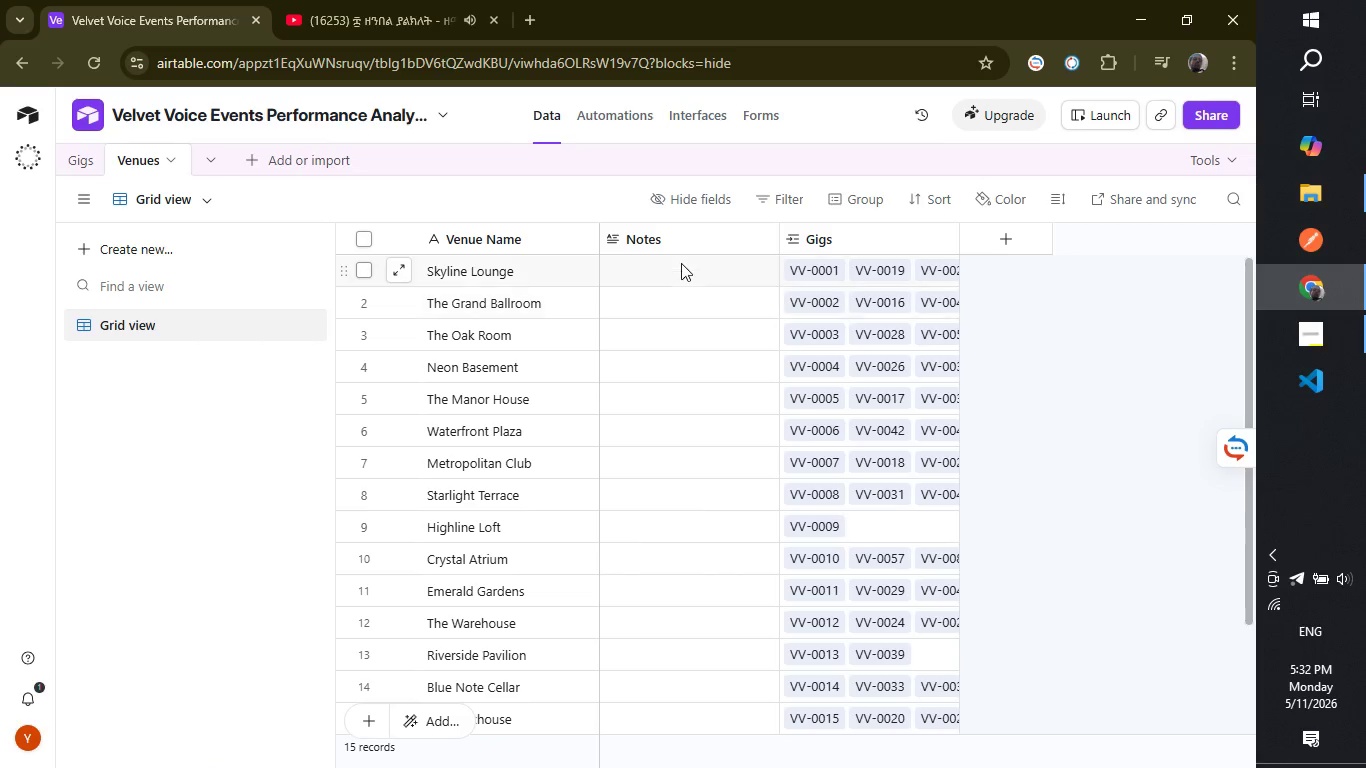 
right_click([670, 237])
 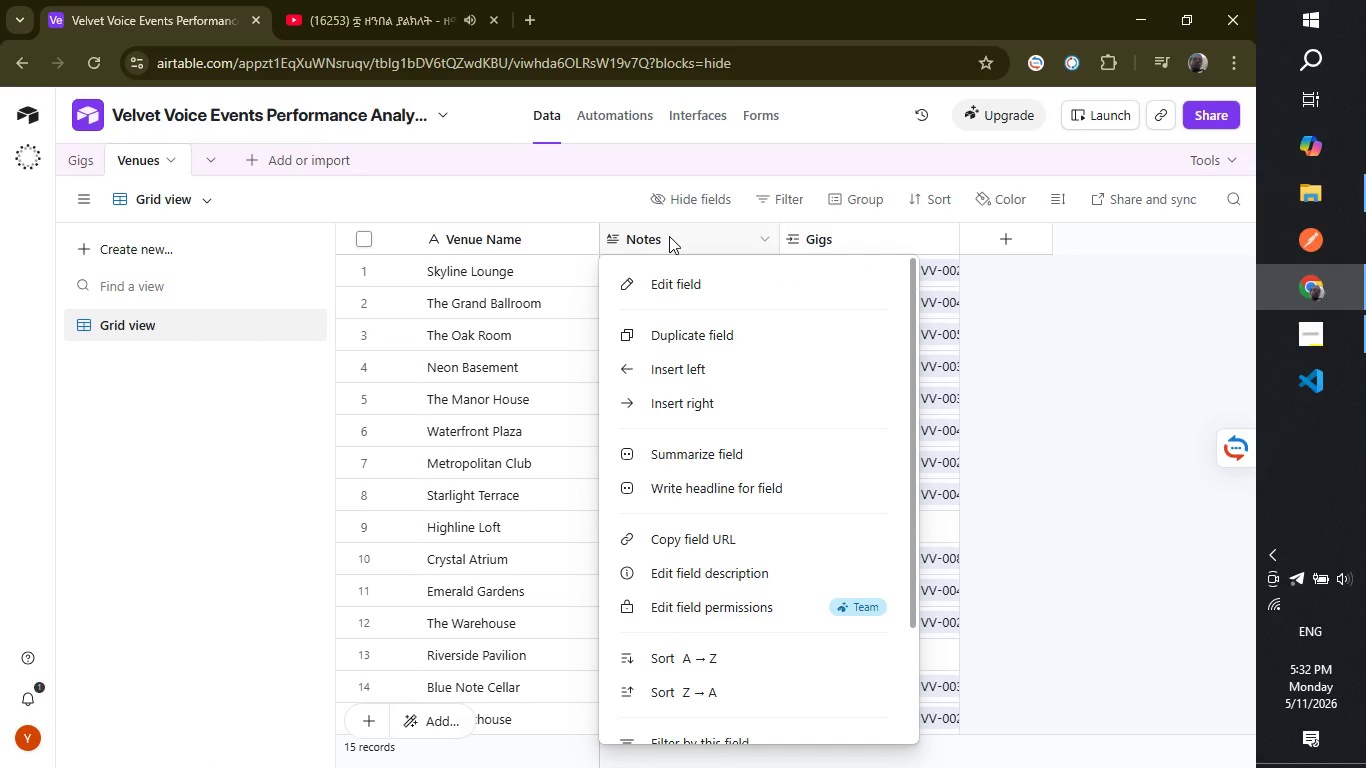 
scroll: coordinate [699, 350], scroll_direction: down, amount: 2.0
 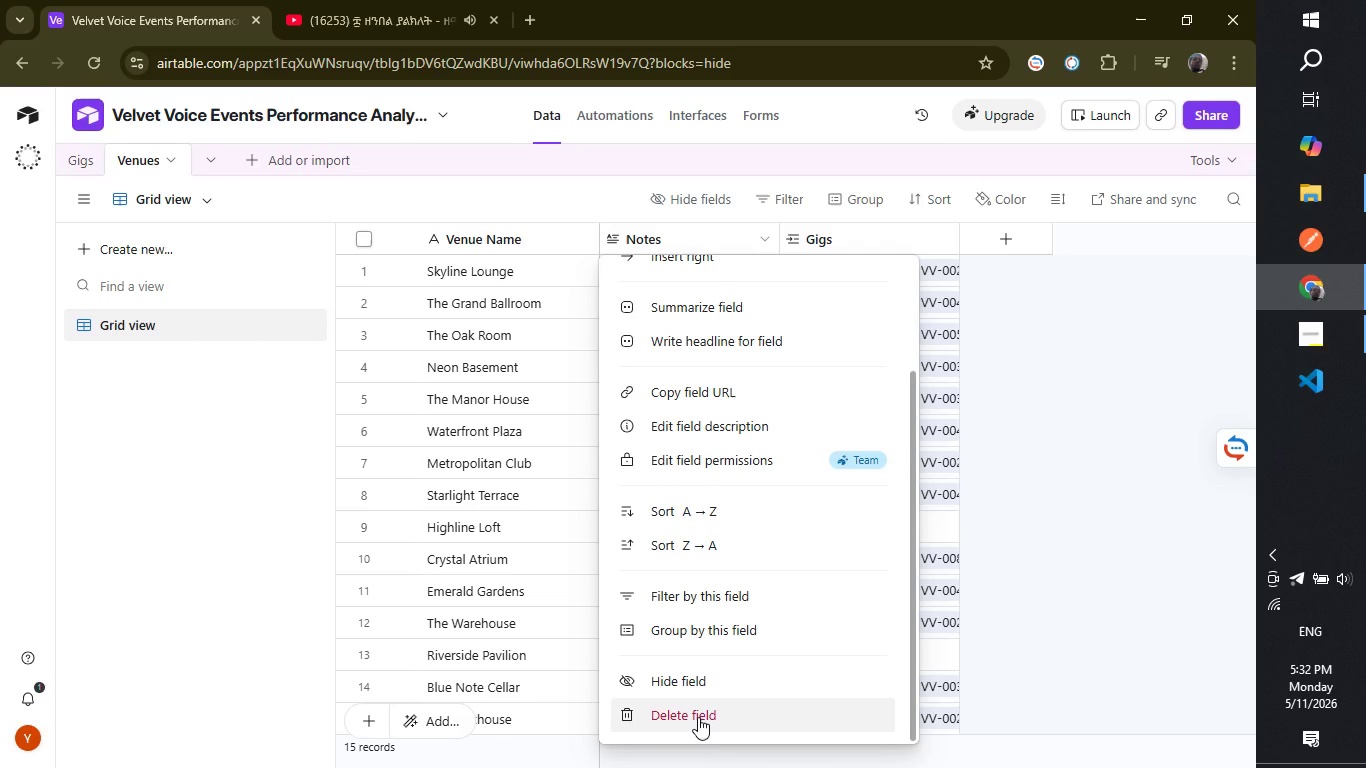 
left_click([698, 717])
 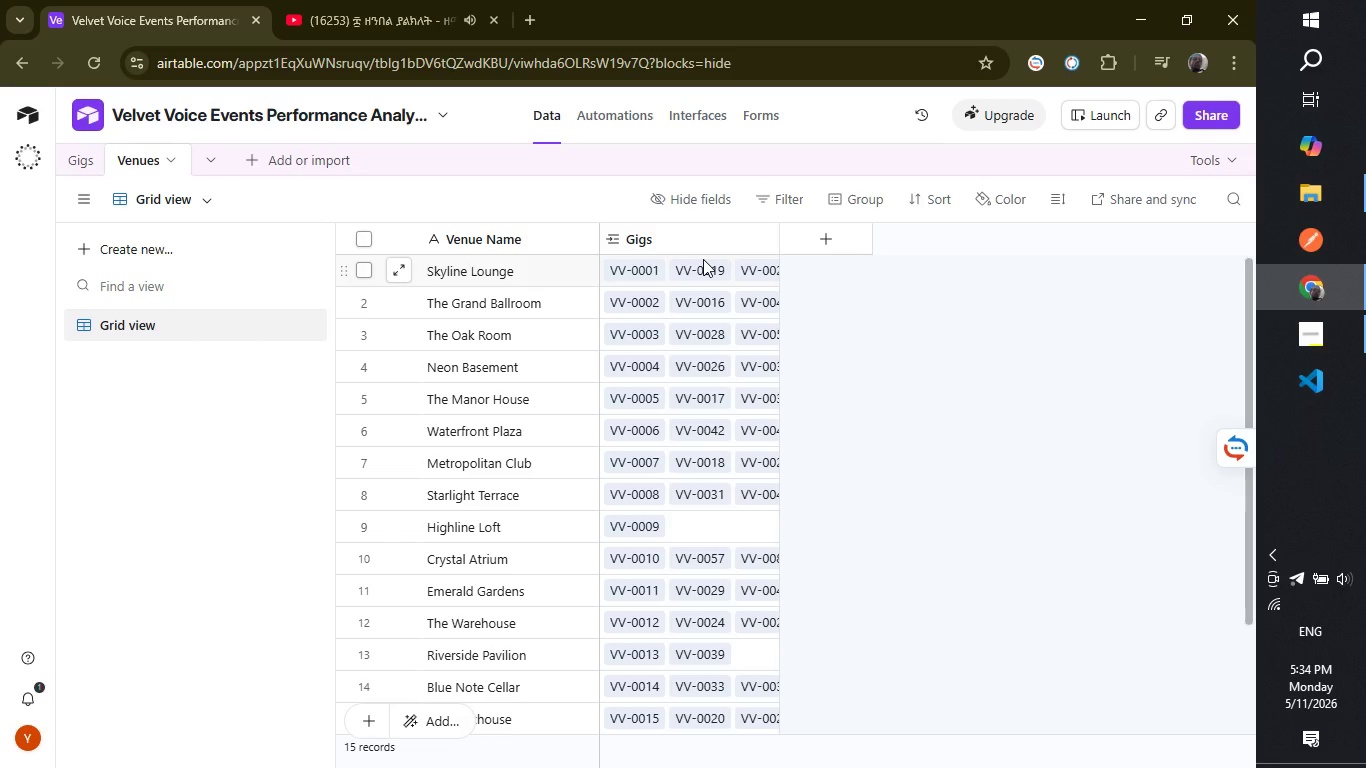 
wait(112.66)
 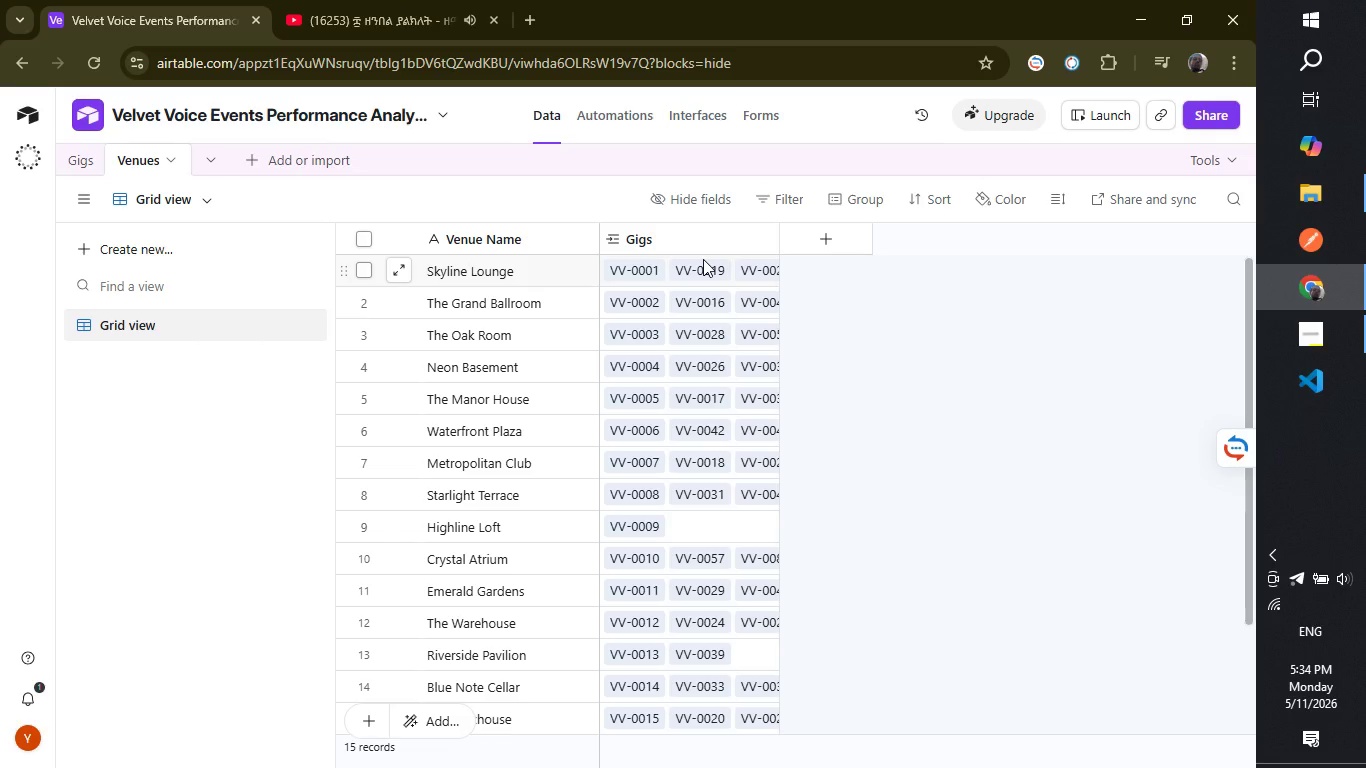 
left_click([798, 233])
 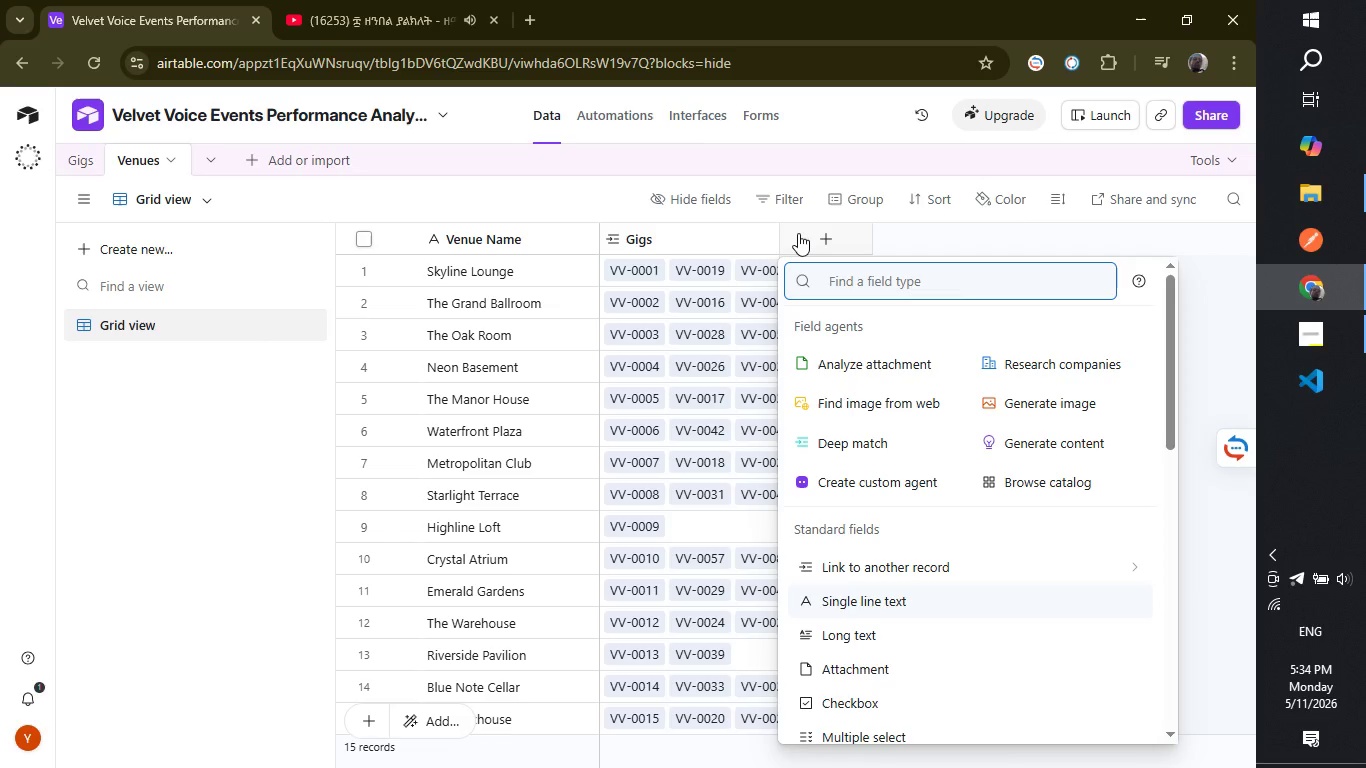 
wait(11.06)
 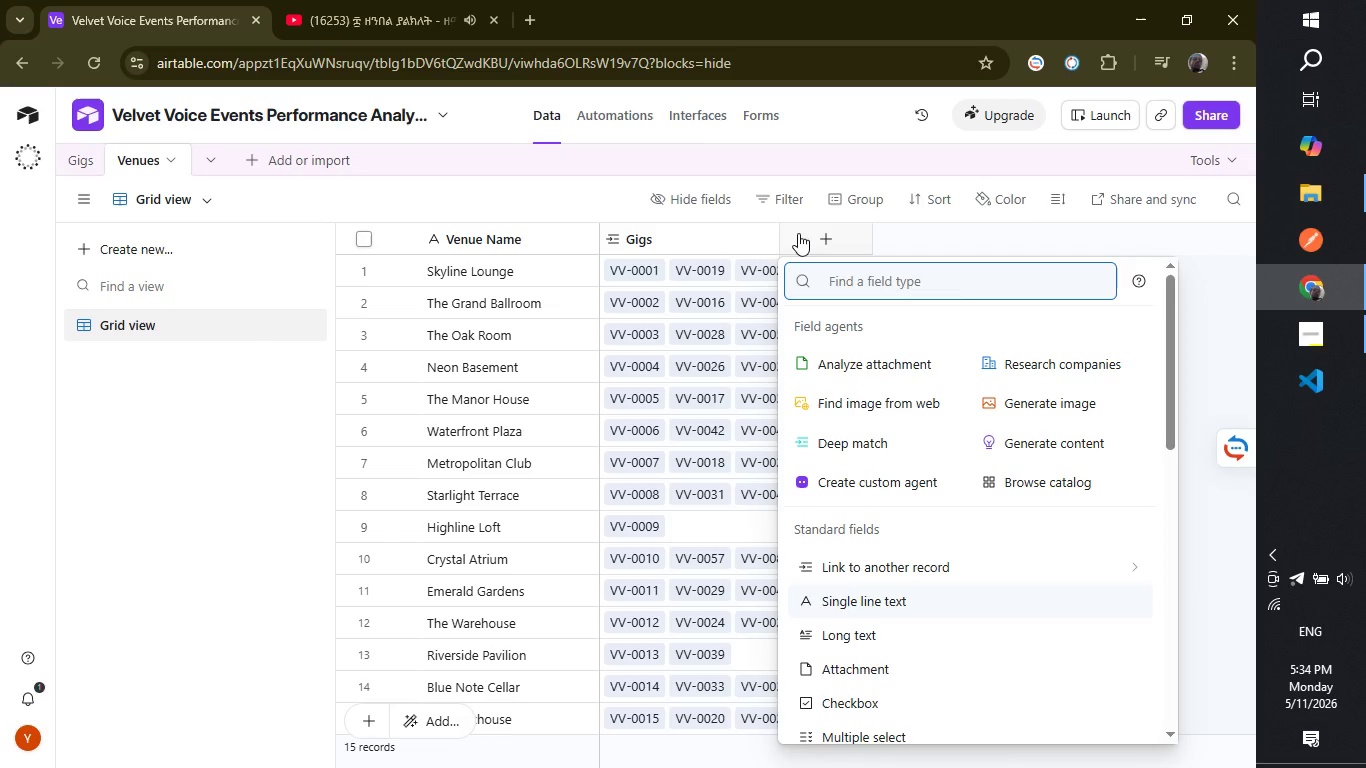 
type(loo)
 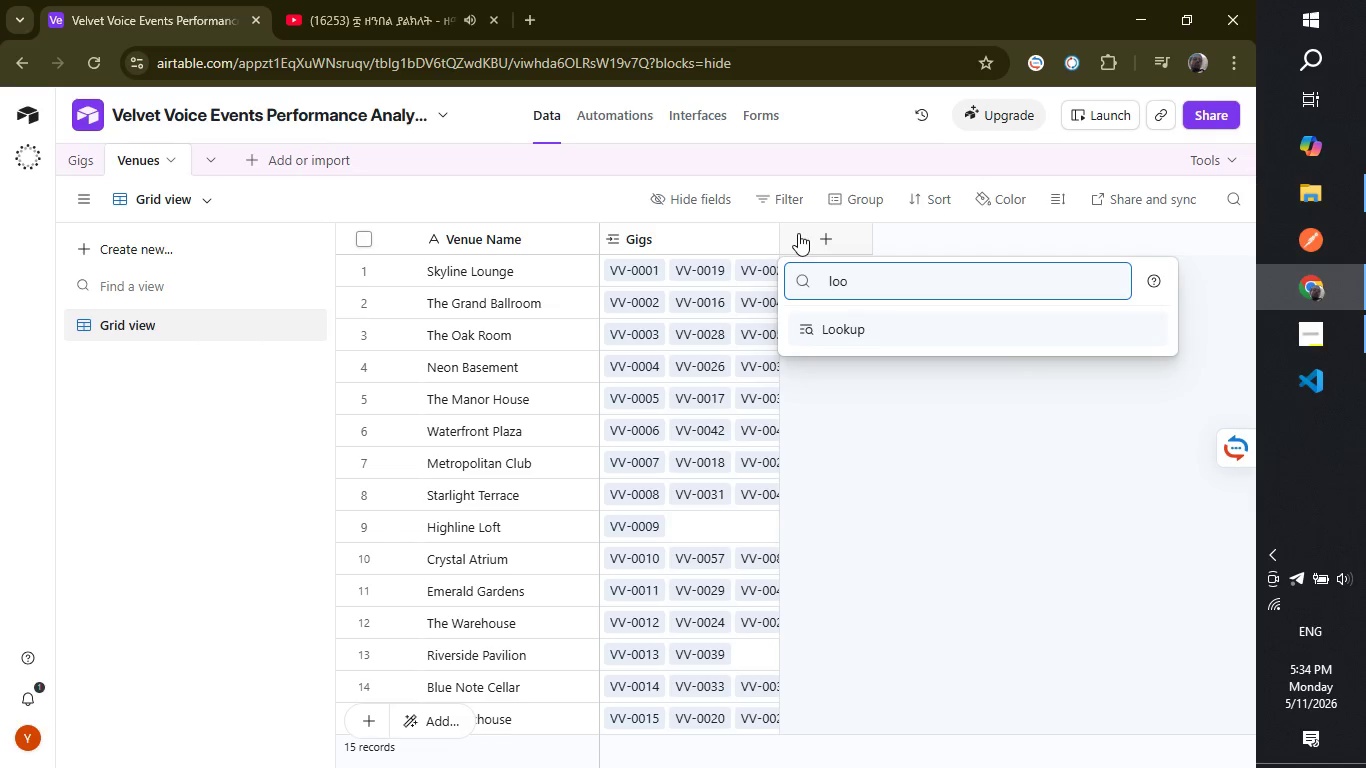 
key(Enter)
 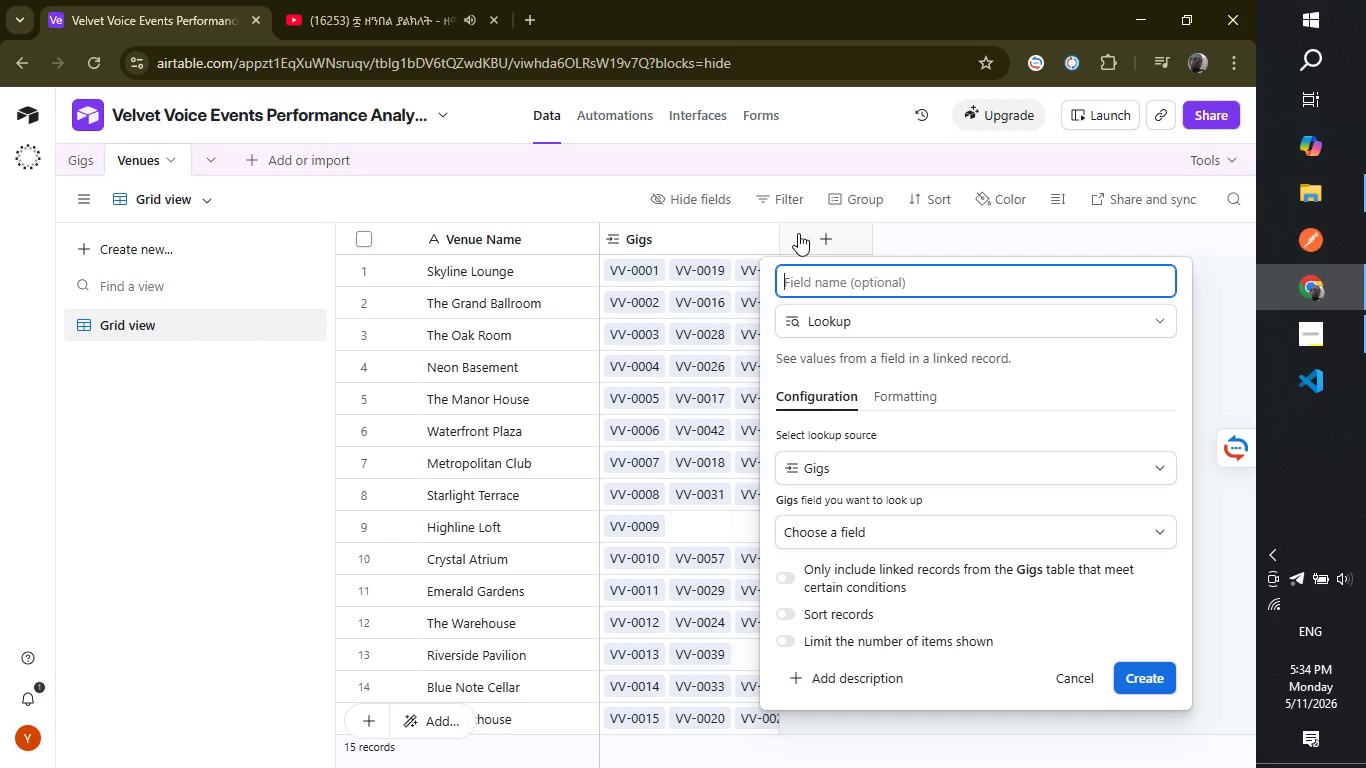 
wait(5.8)
 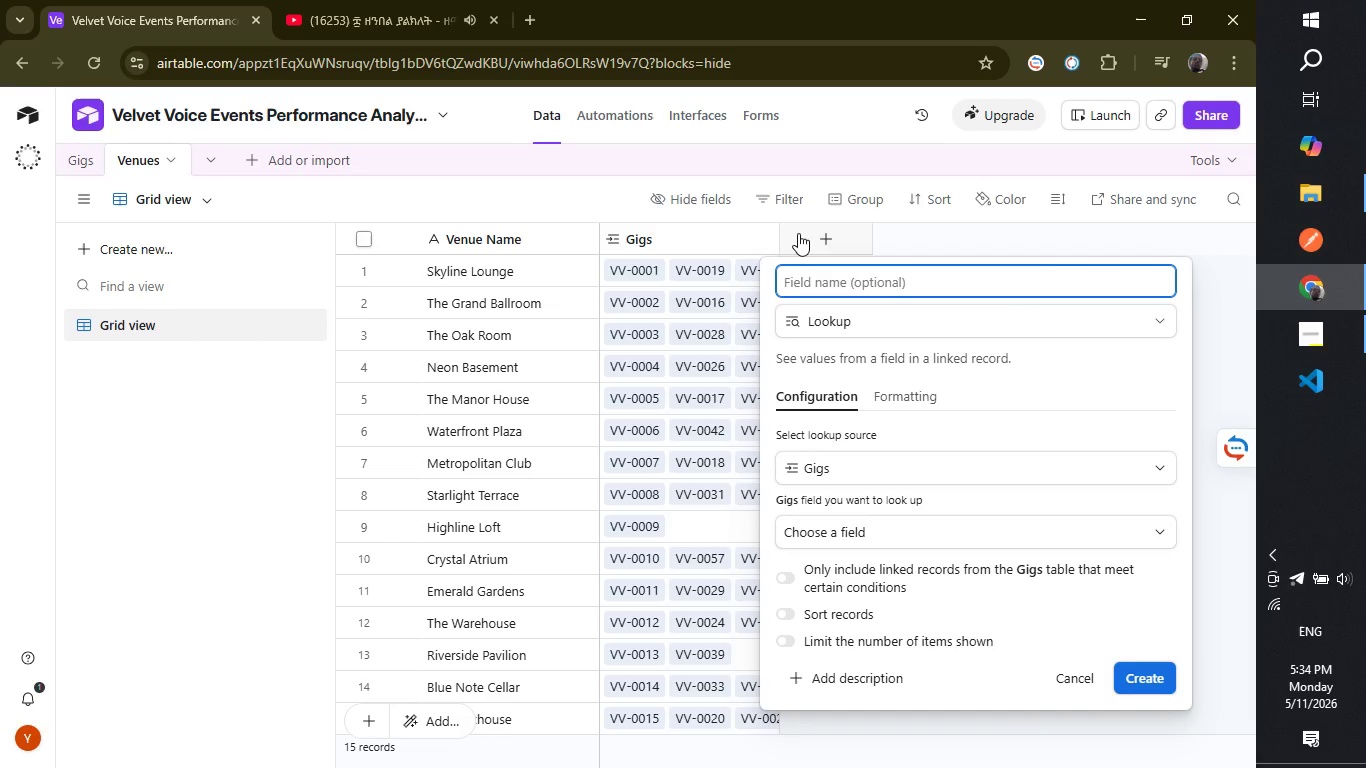 
type(Venue Type)
 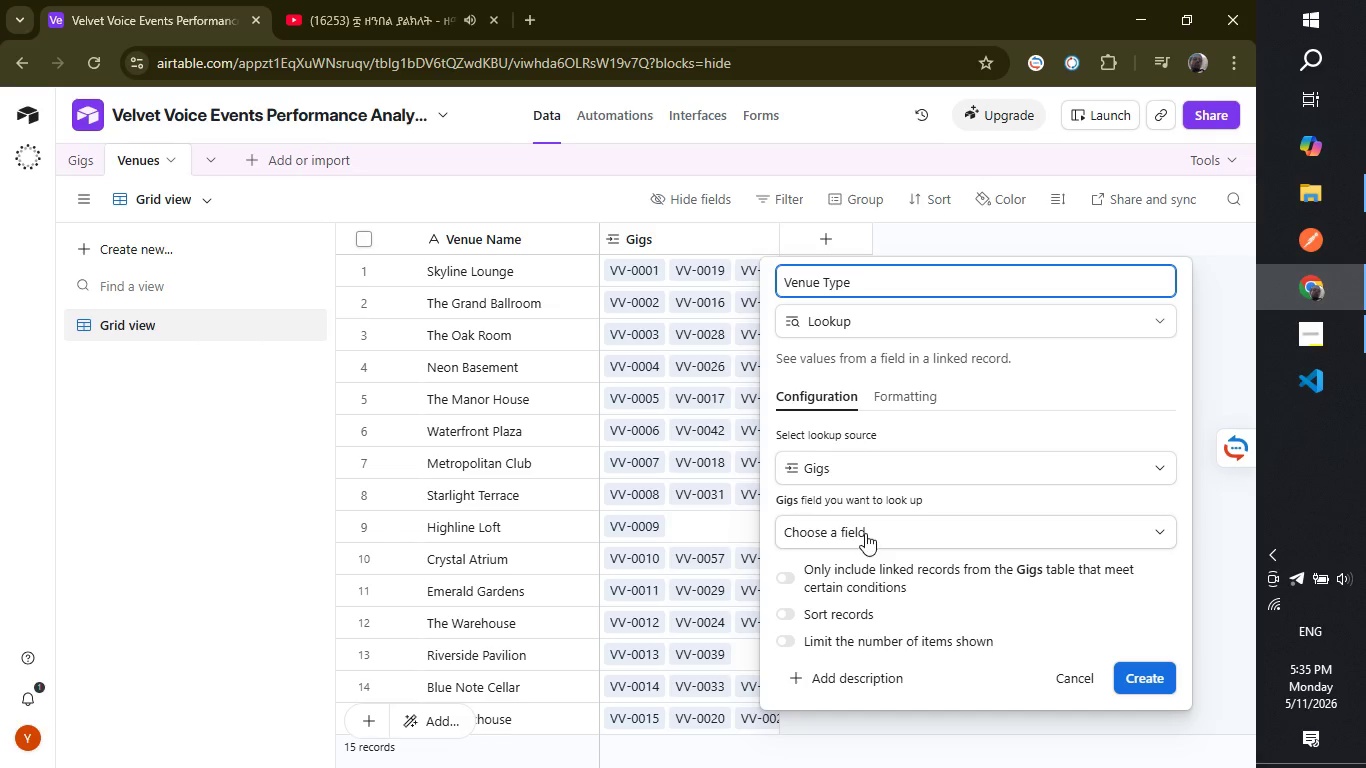 
wait(16.39)
 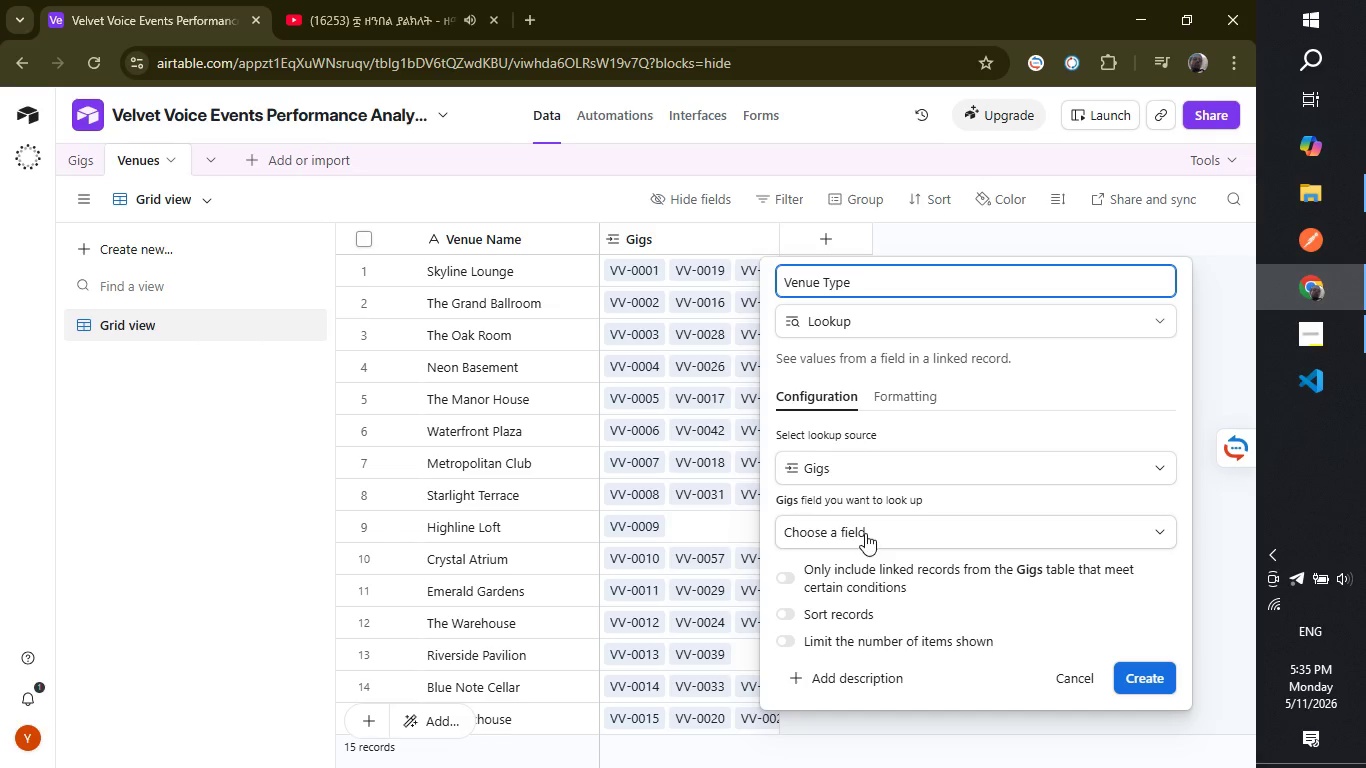 
left_click([904, 532])
 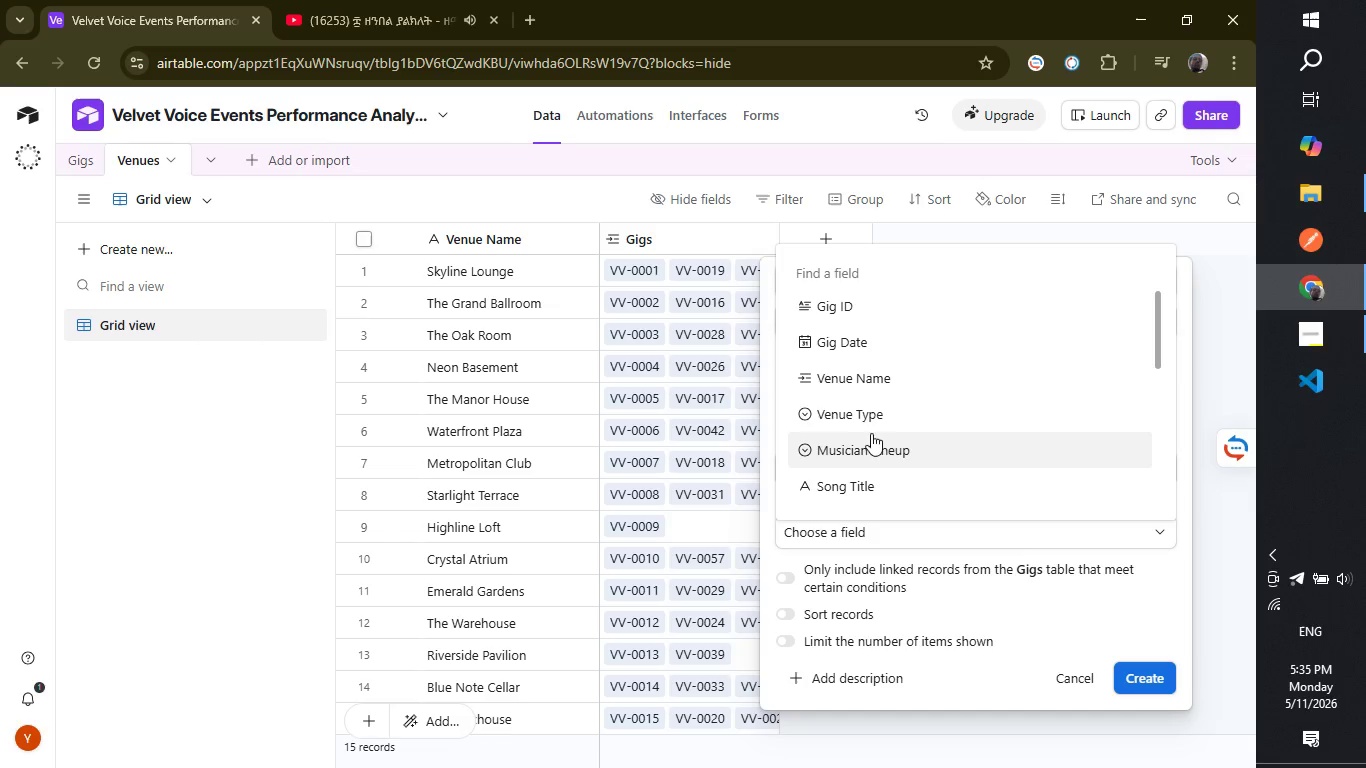 
scroll: coordinate [895, 392], scroll_direction: down, amount: 6.0
 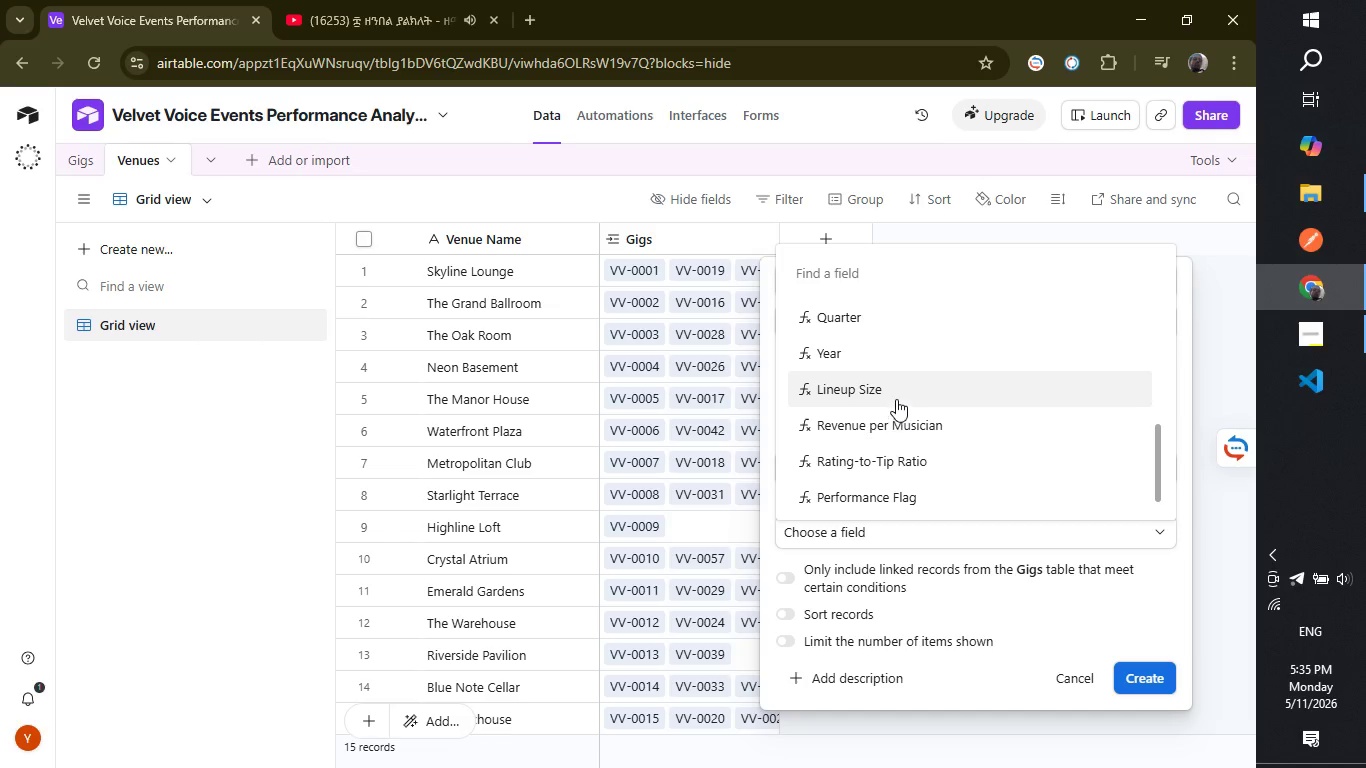 
scroll: coordinate [903, 385], scroll_direction: up, amount: 4.0
 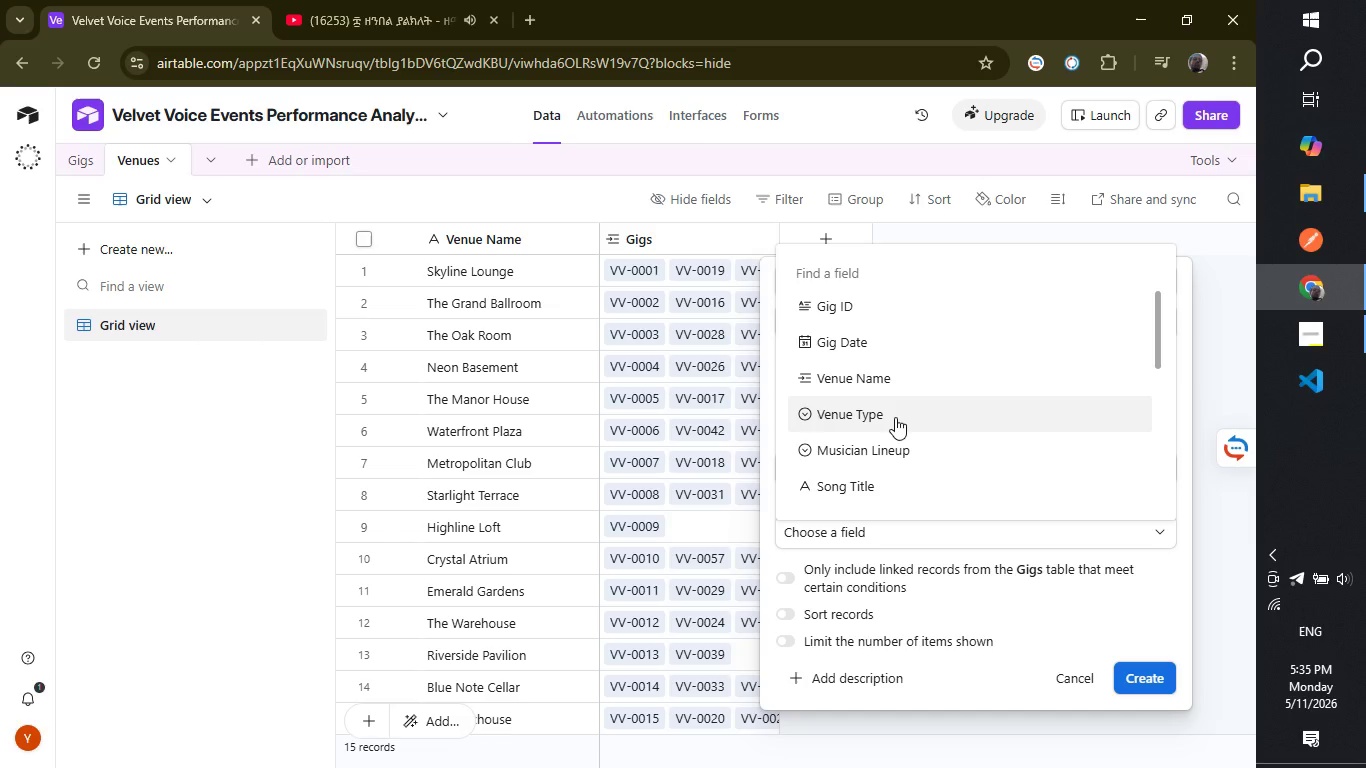 
left_click([895, 417])
 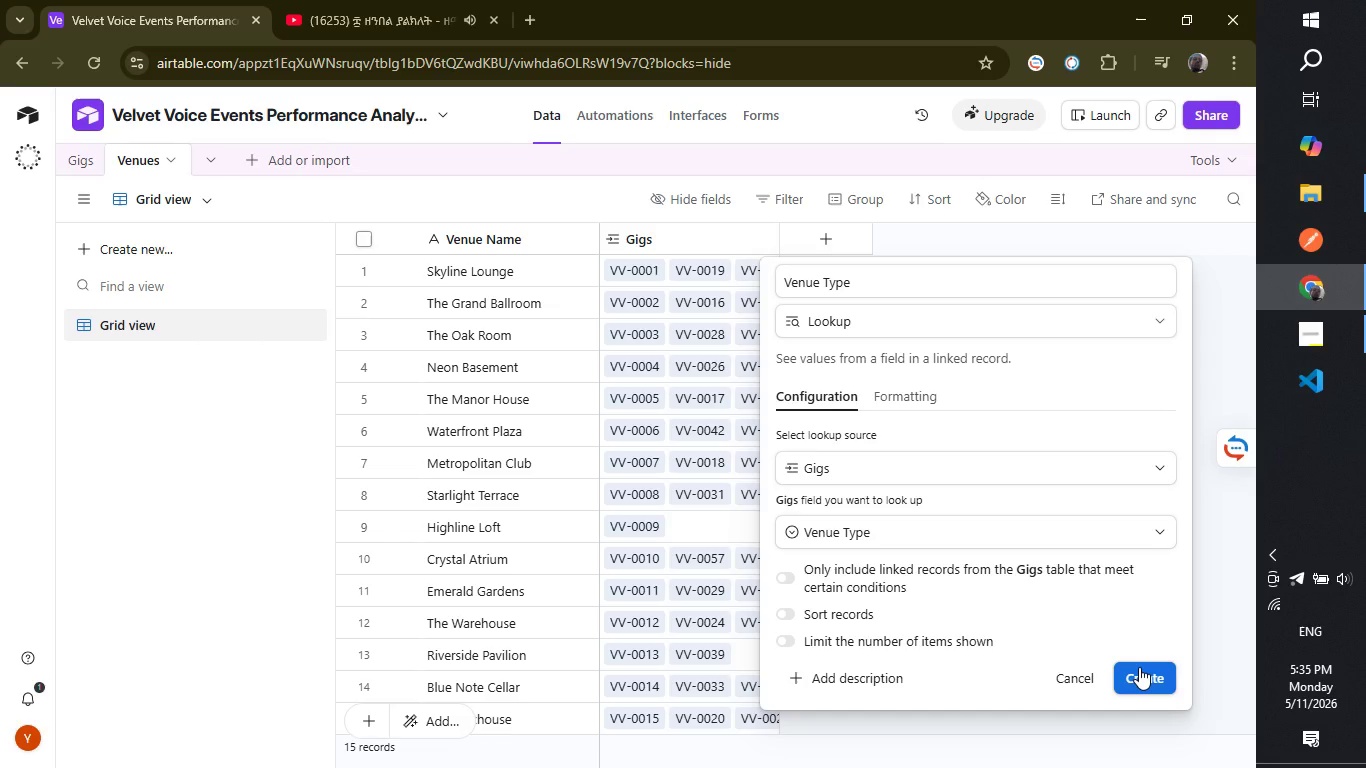 
left_click([1139, 667])
 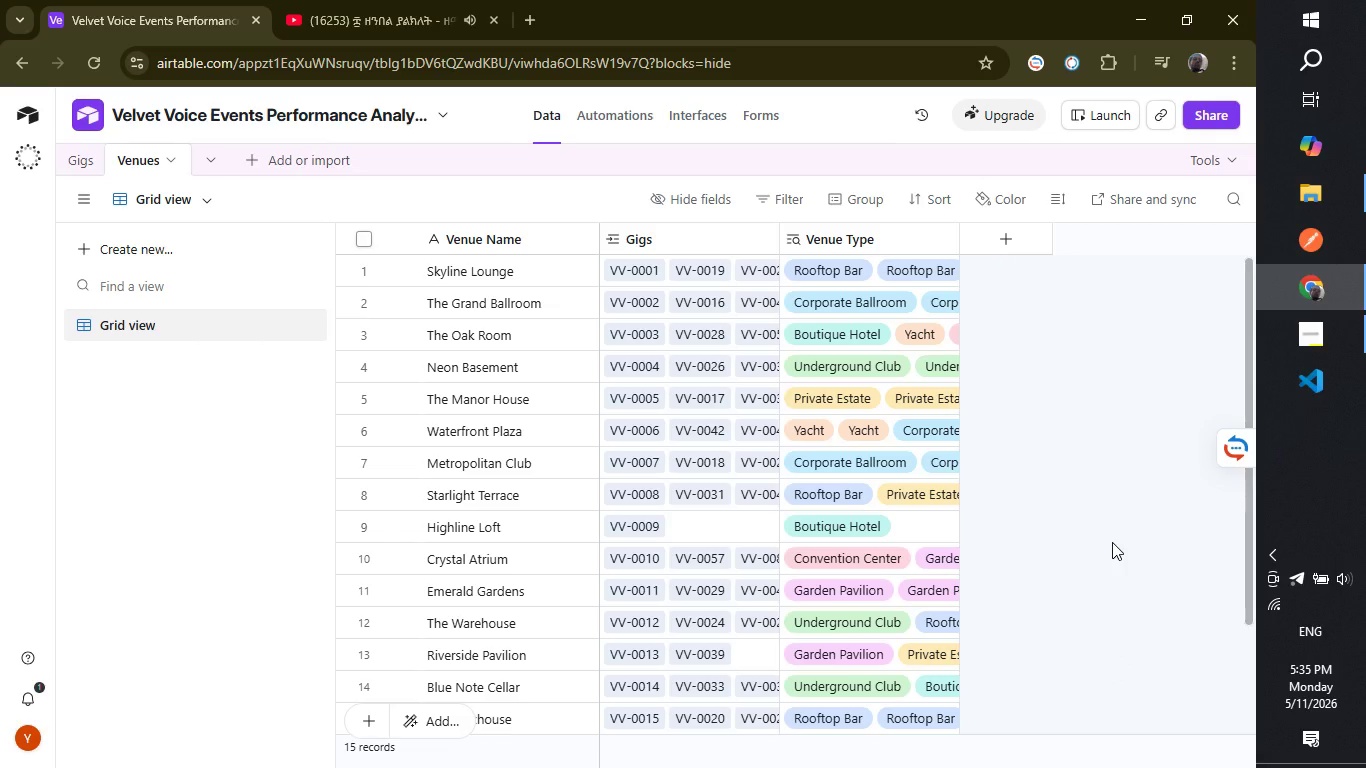 
wait(23.69)
 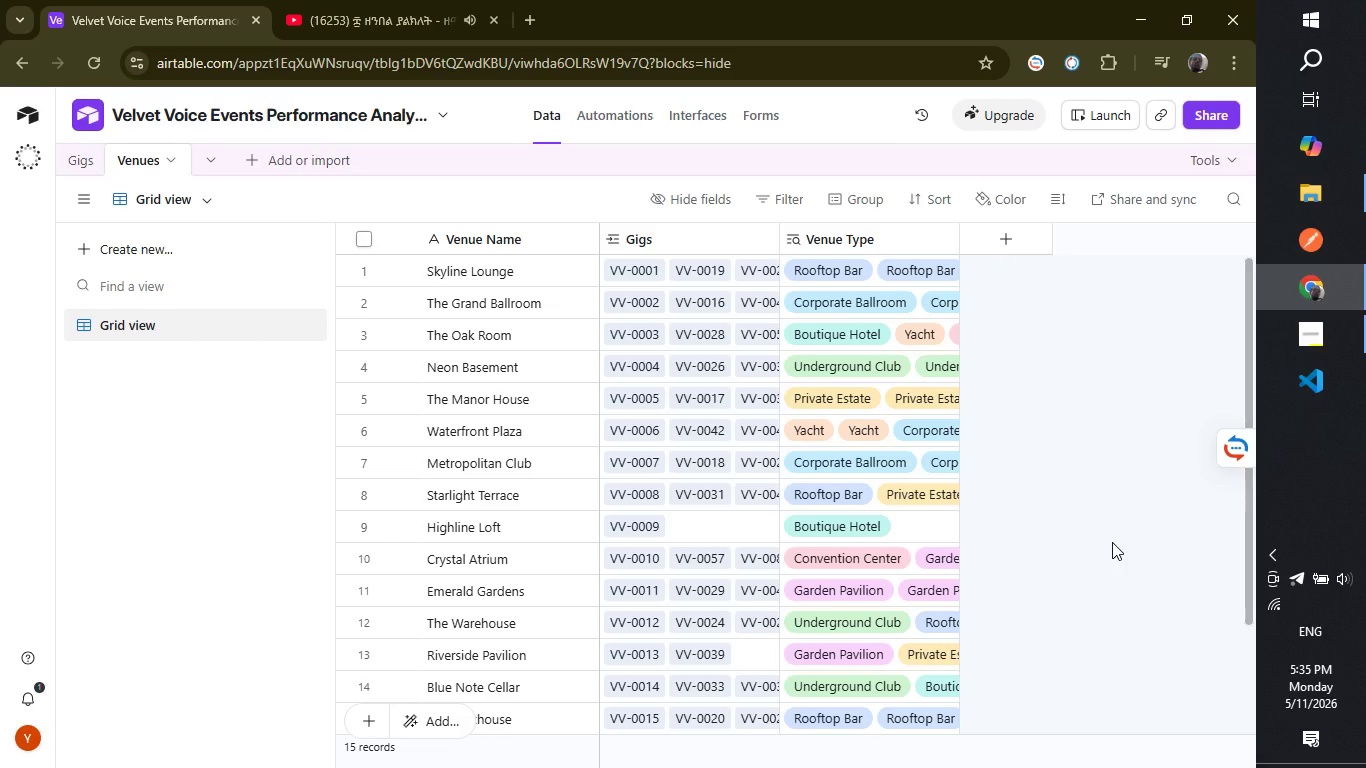 
scroll: coordinate [1131, 590], scroll_direction: up, amount: 7.0
 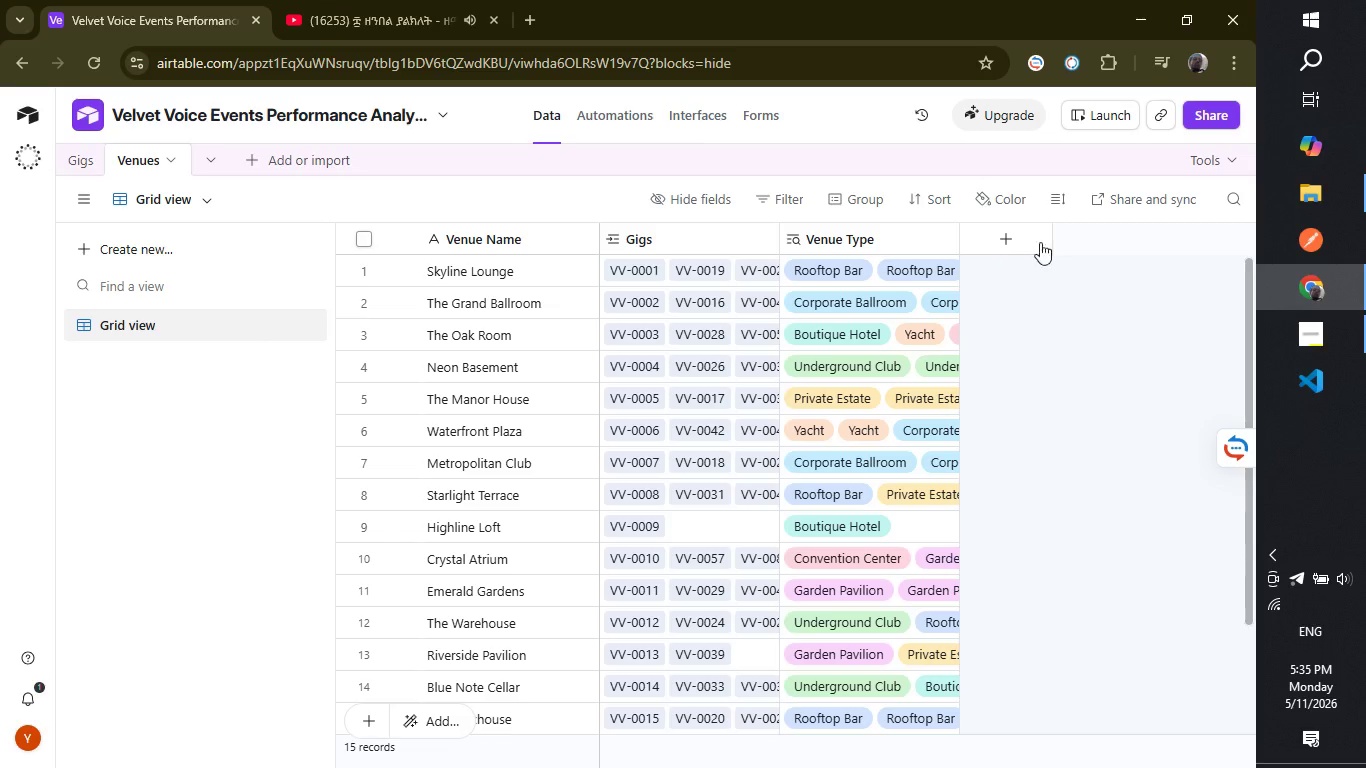 
wait(10.5)
 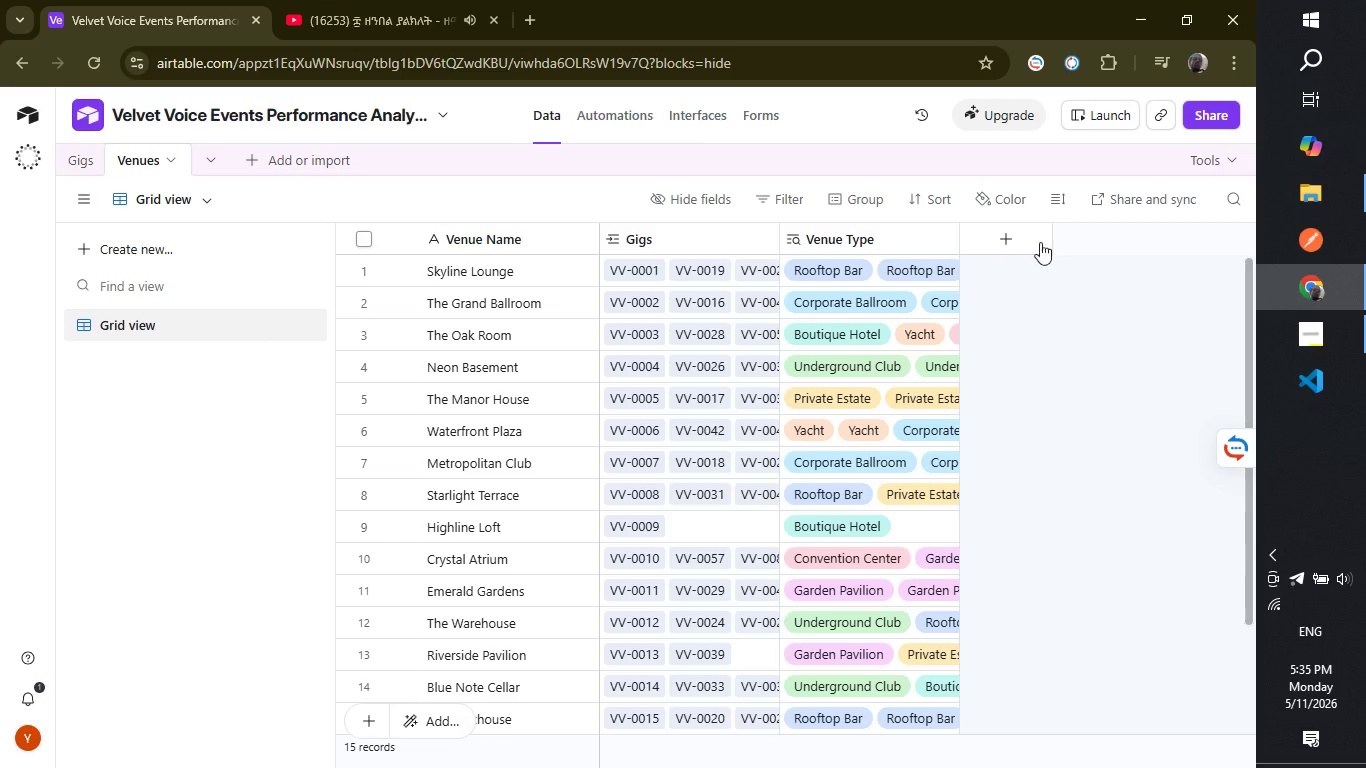 
left_click([1008, 242])
 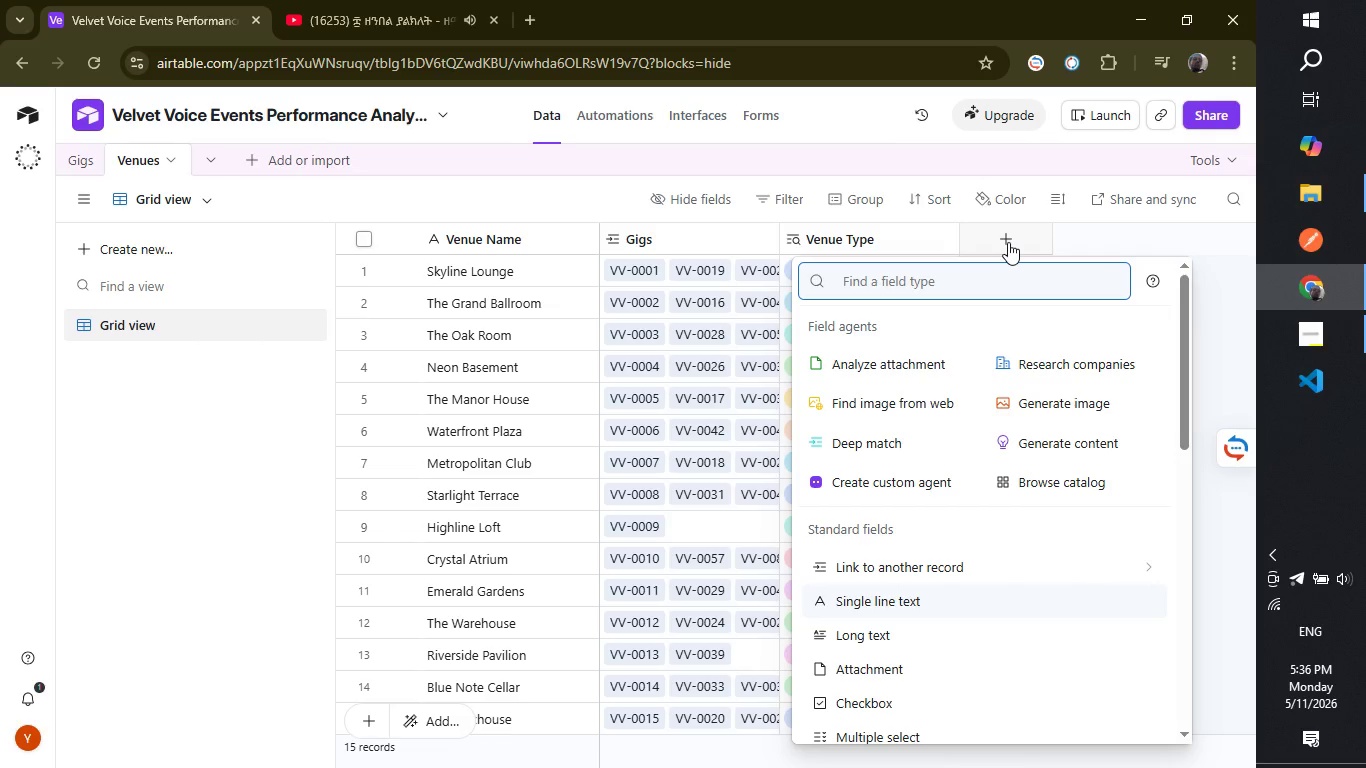 
wait(56.67)
 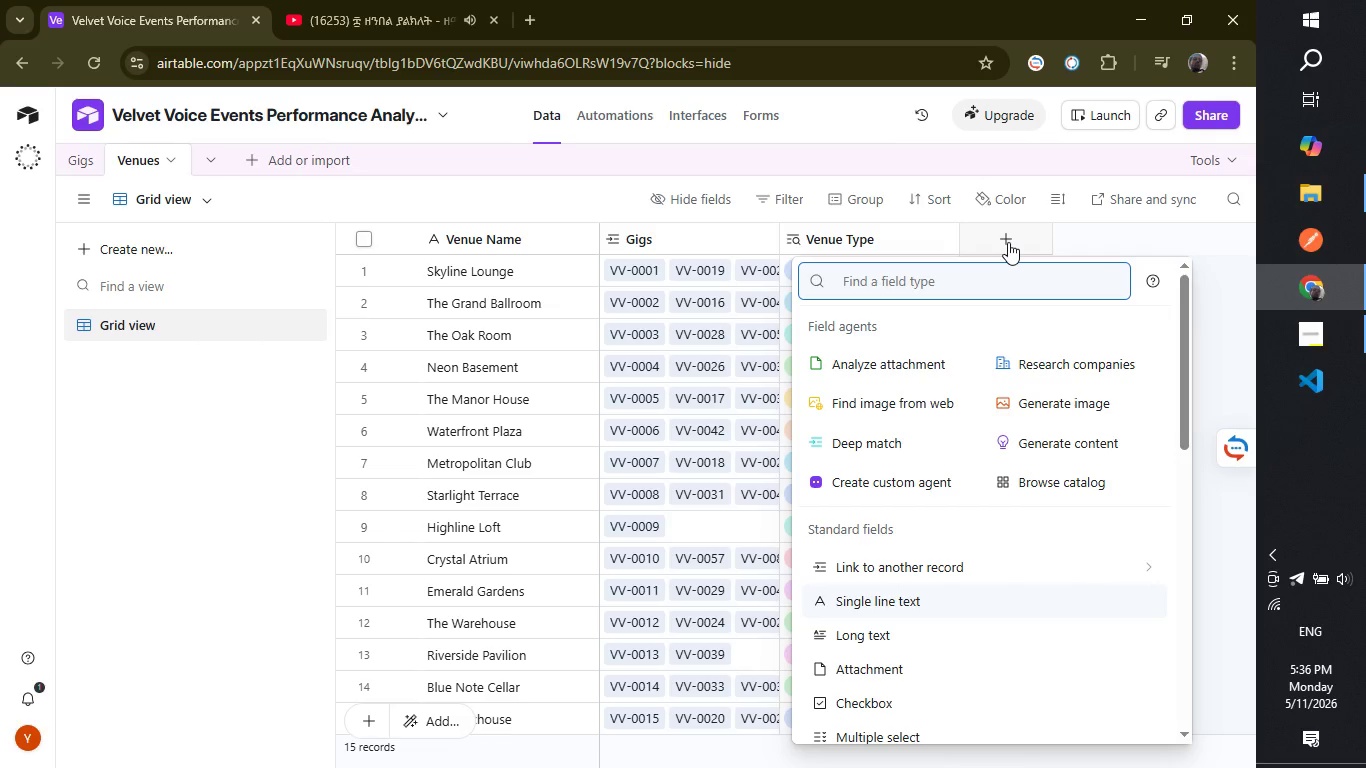 
left_click([1217, 525])
 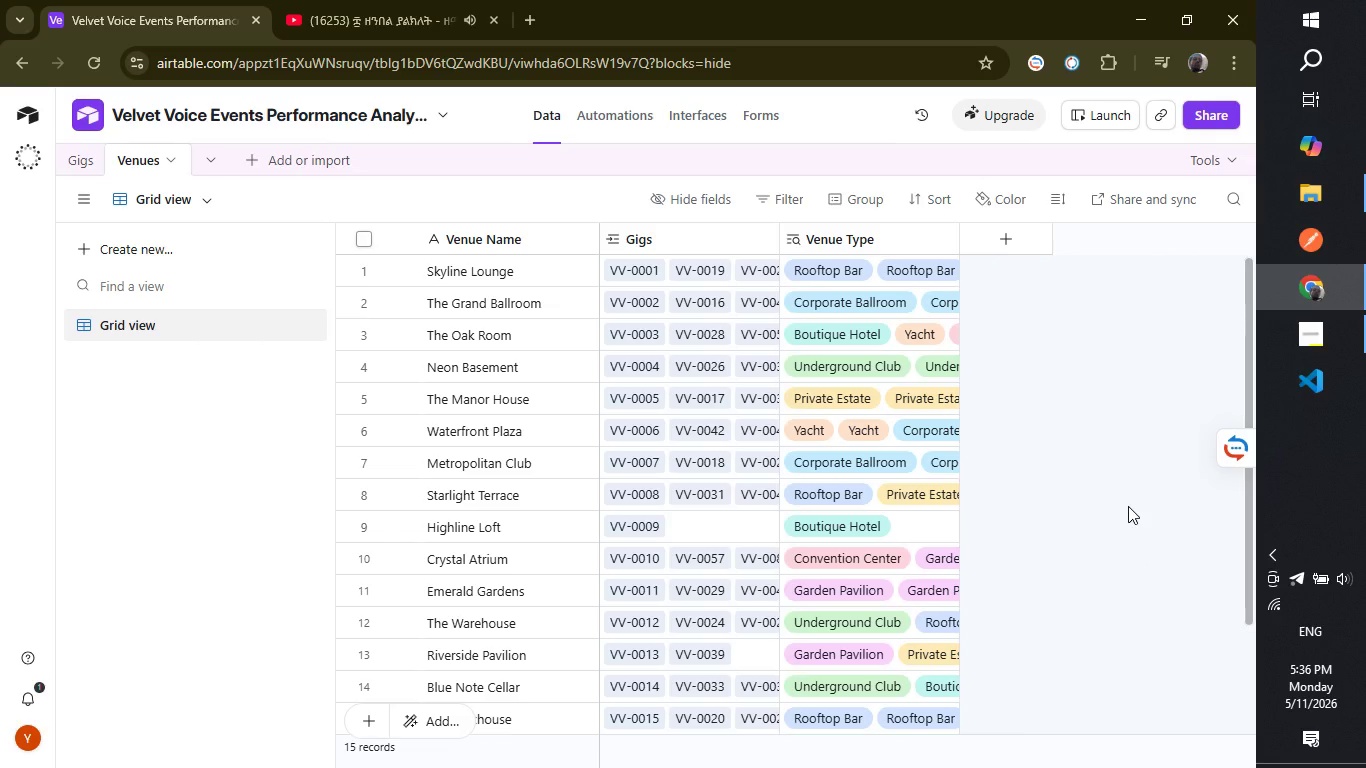 
scroll: coordinate [1128, 505], scroll_direction: up, amount: 1.0
 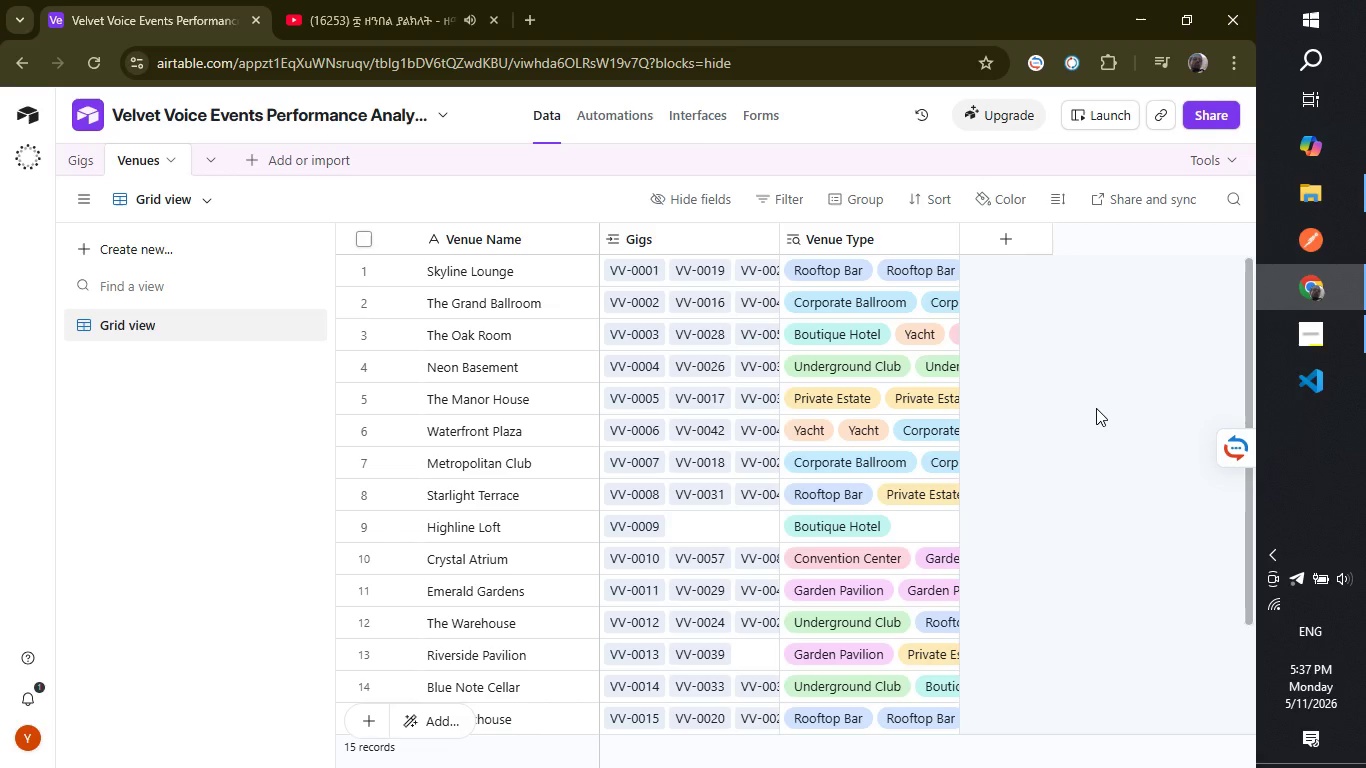 
wait(11.14)
 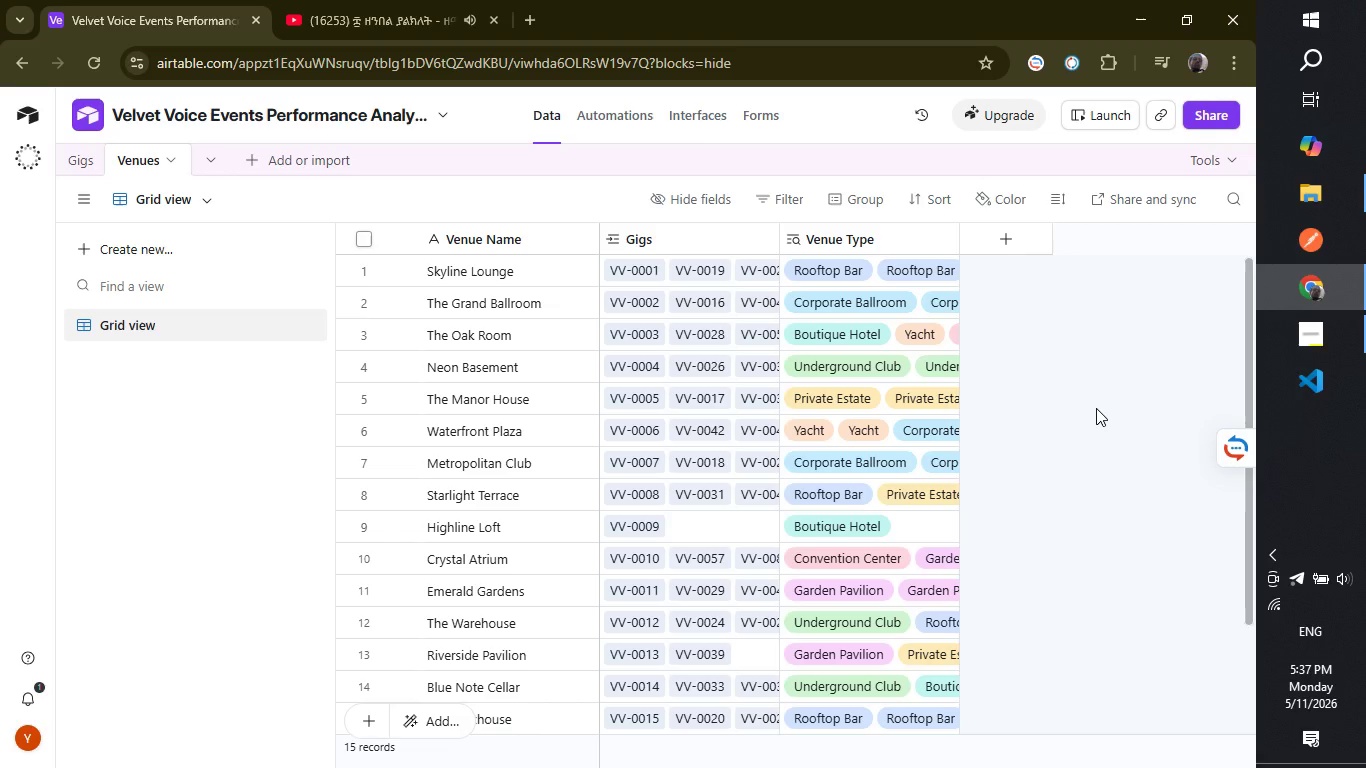 
left_click([994, 247])
 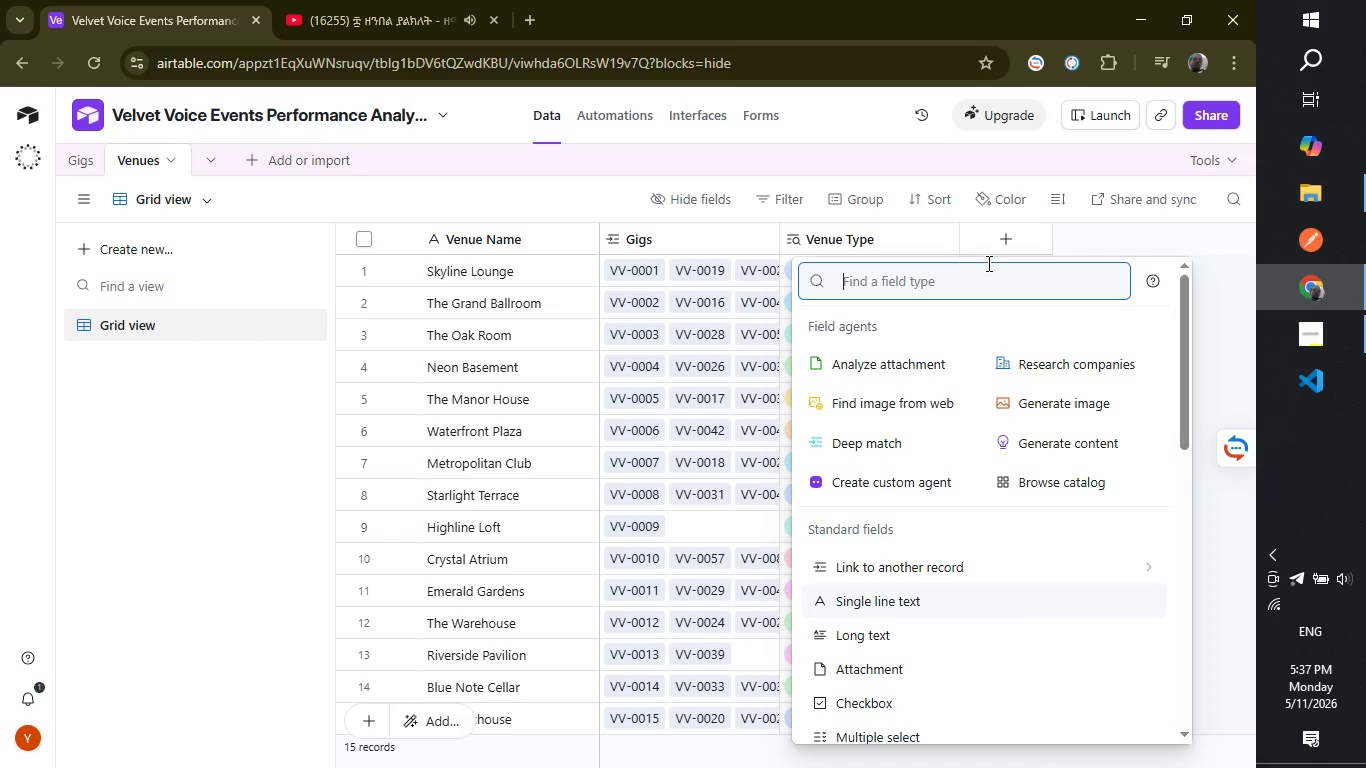 
type(roll)
 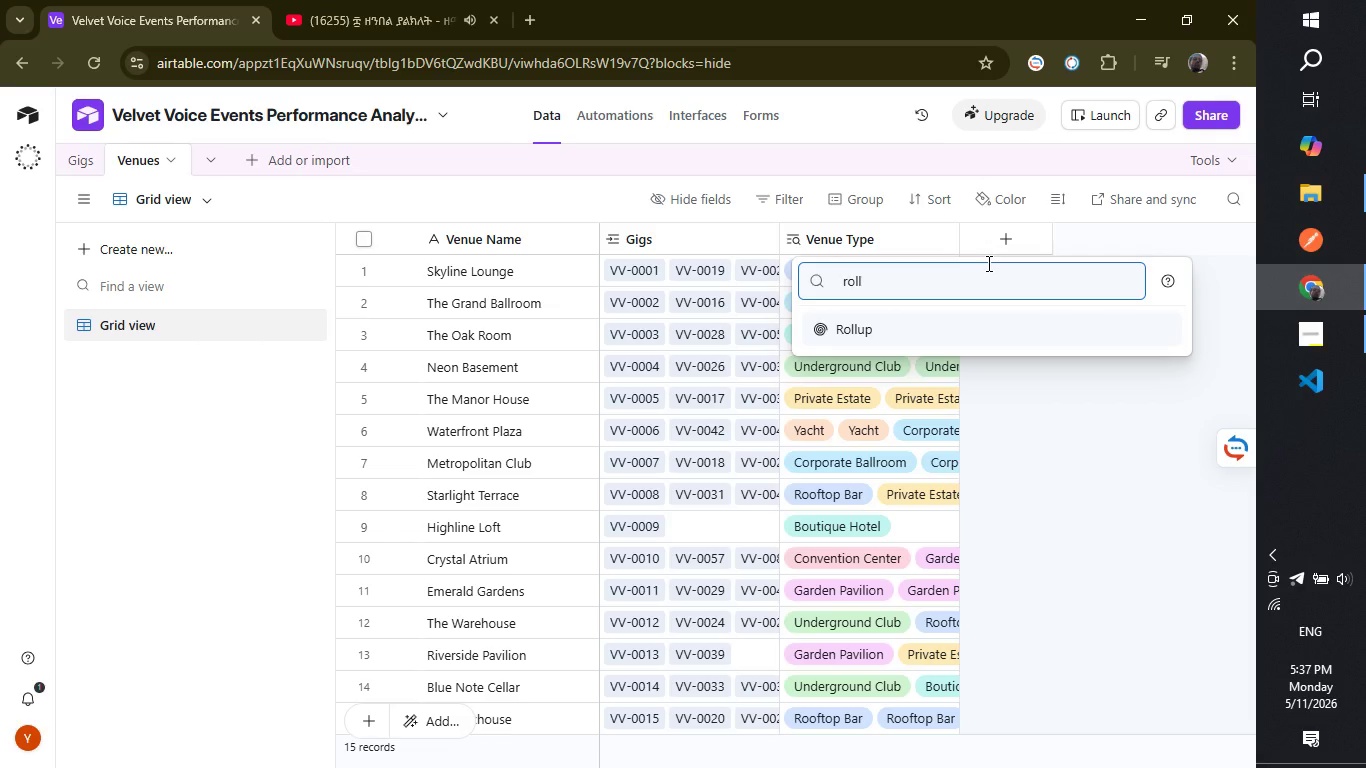 
key(Enter)
 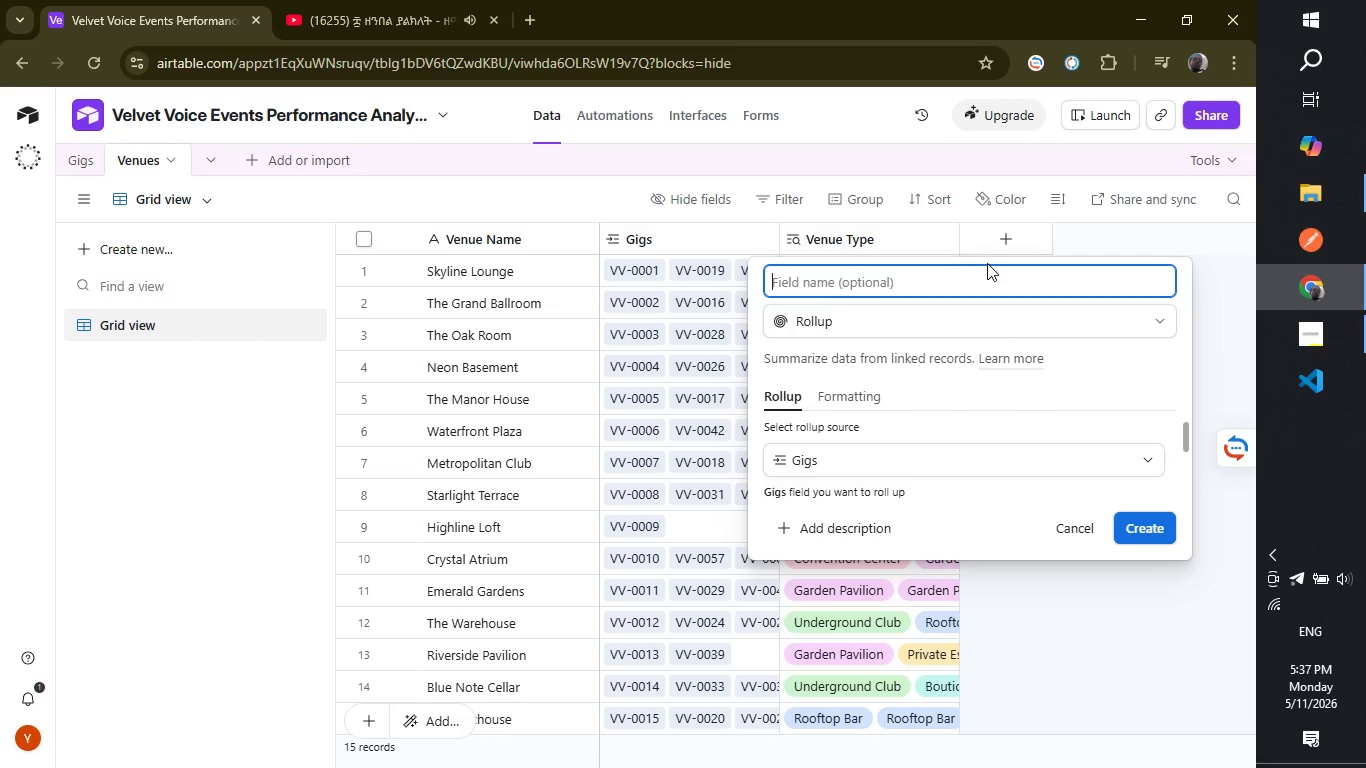 
left_click([929, 468])
 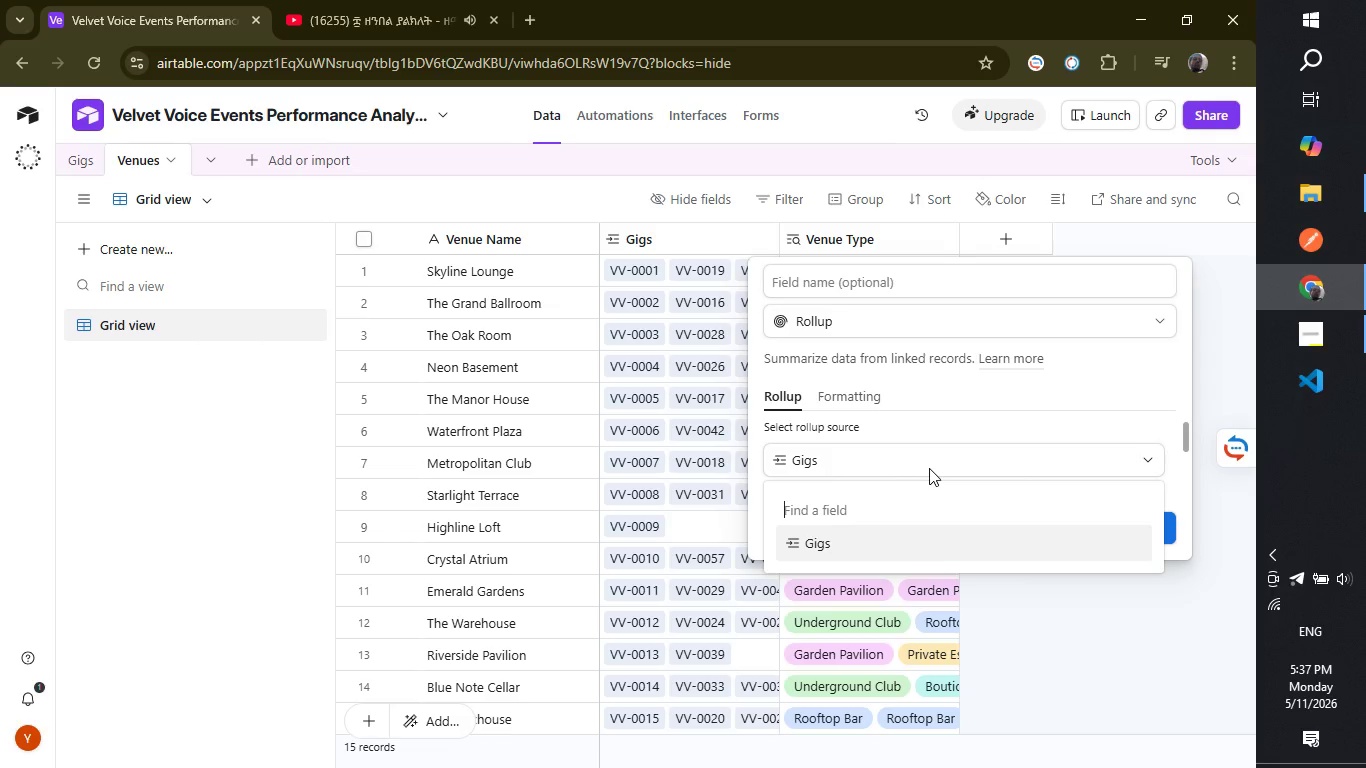 
wait(27.58)
 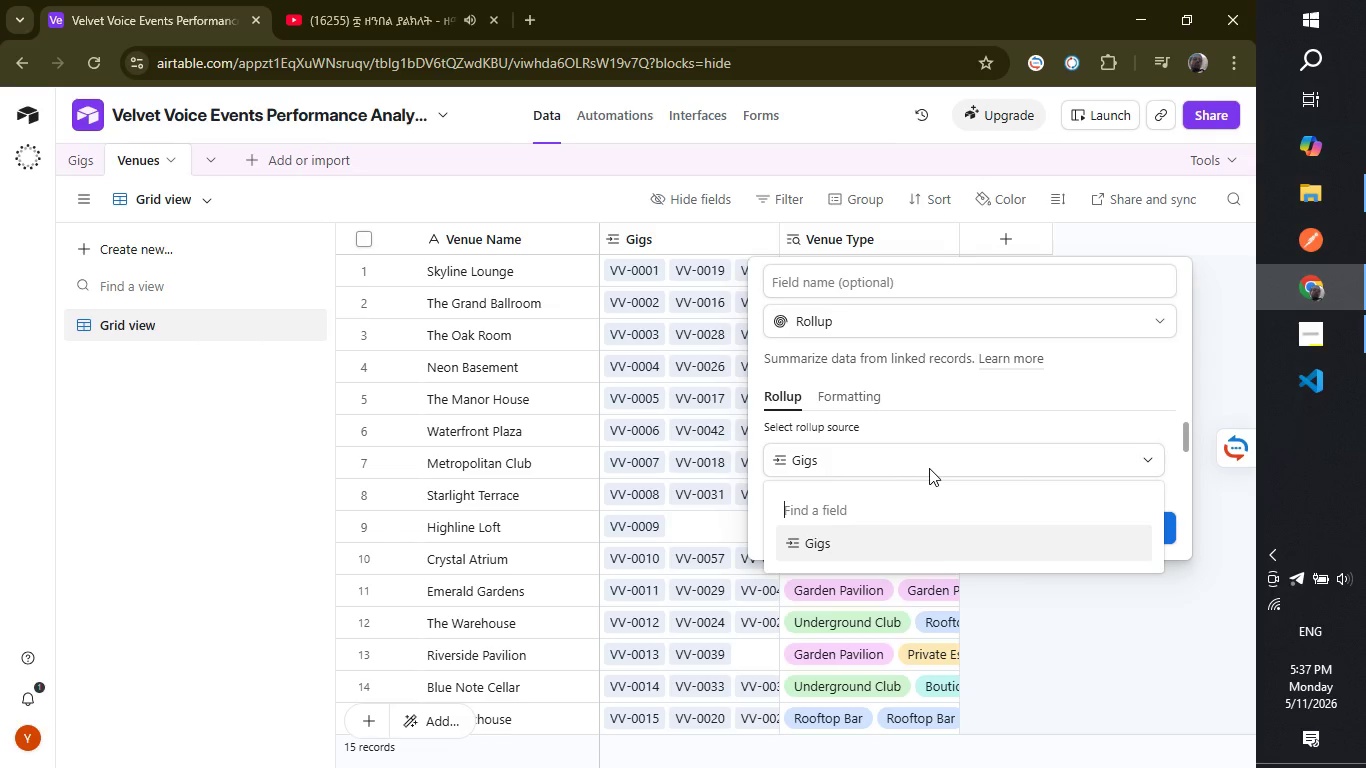 
type(for)
 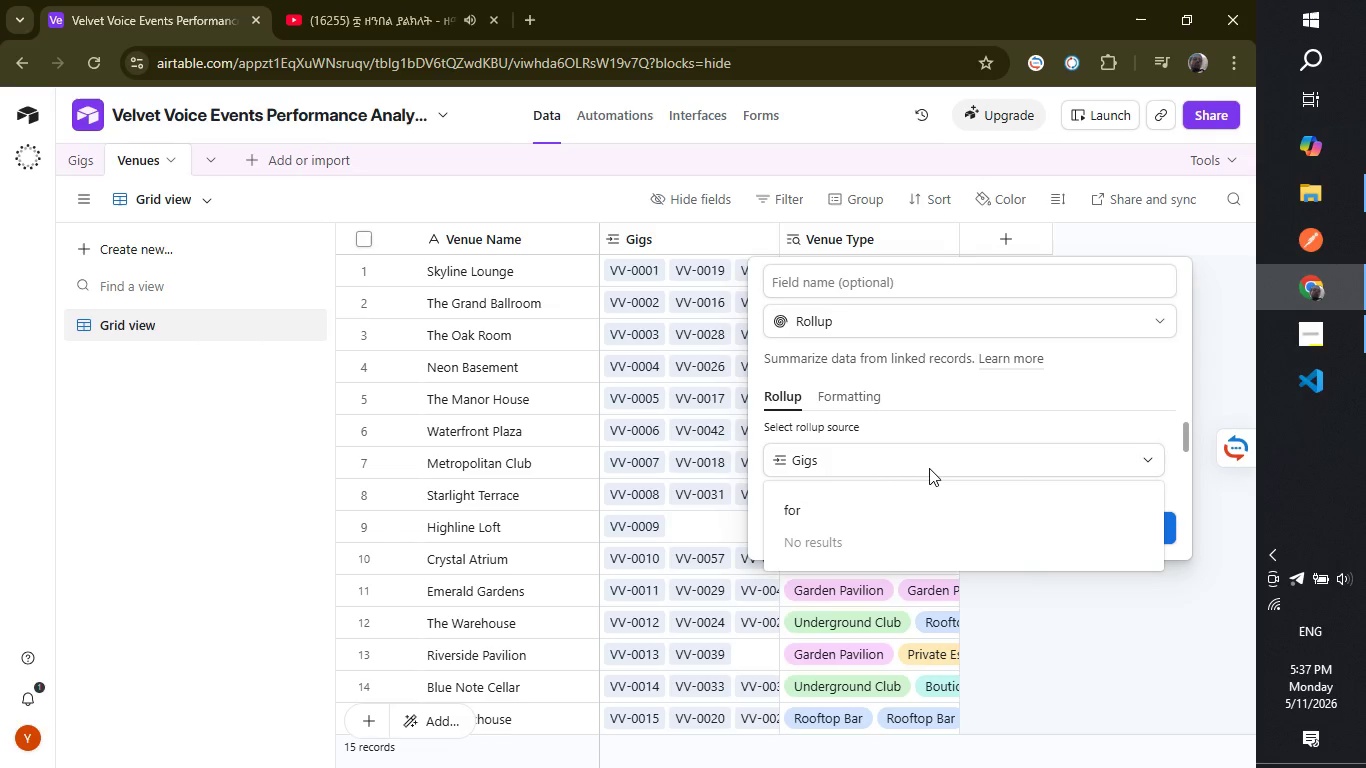 
hold_key(key=Backspace, duration=0.56)
 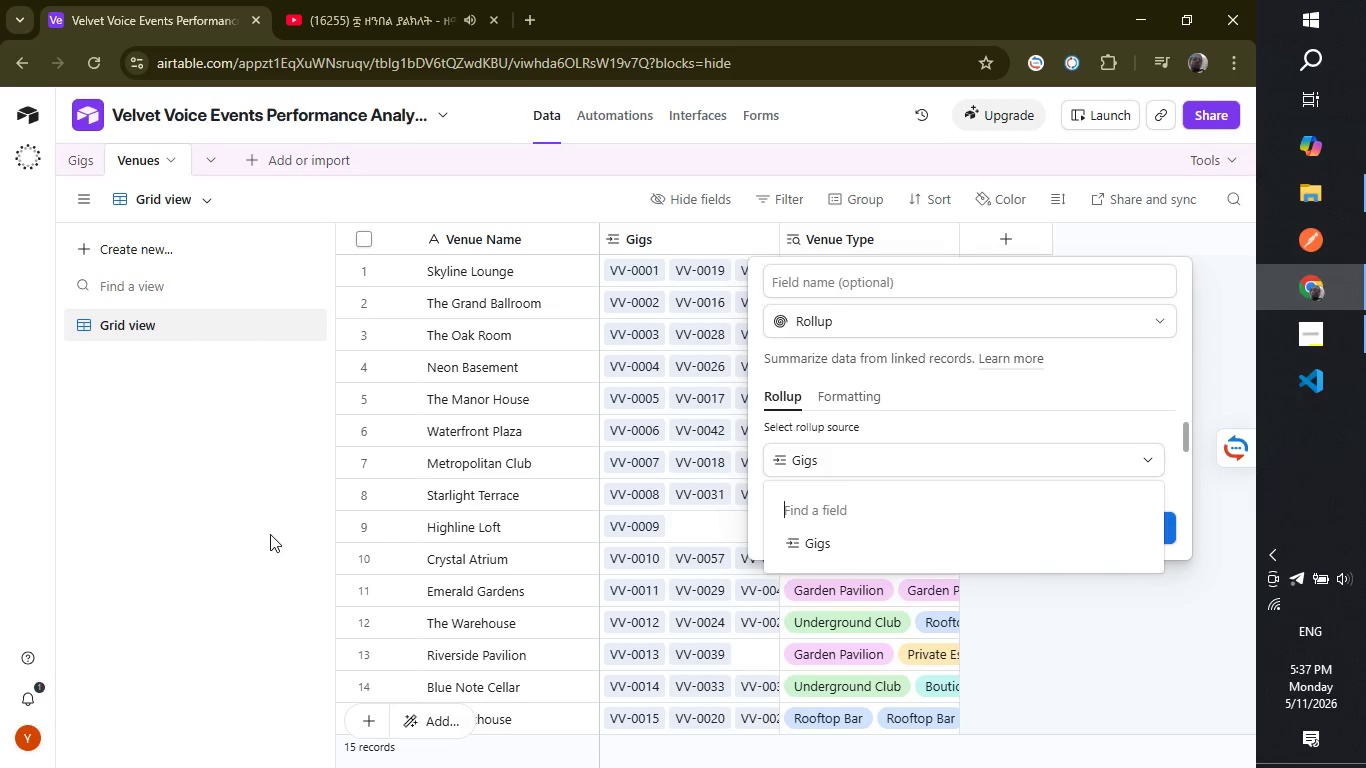 
left_click([266, 527])
 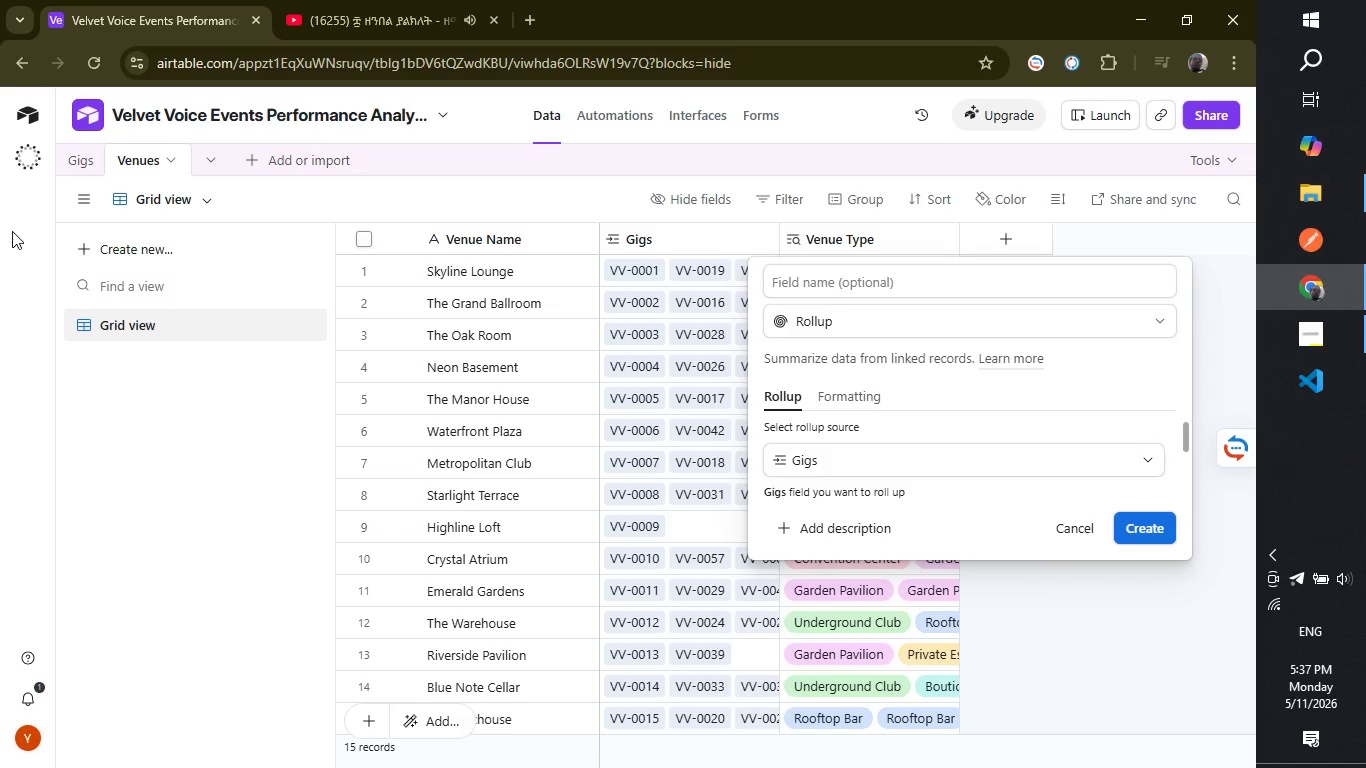 
left_click([20, 145])
 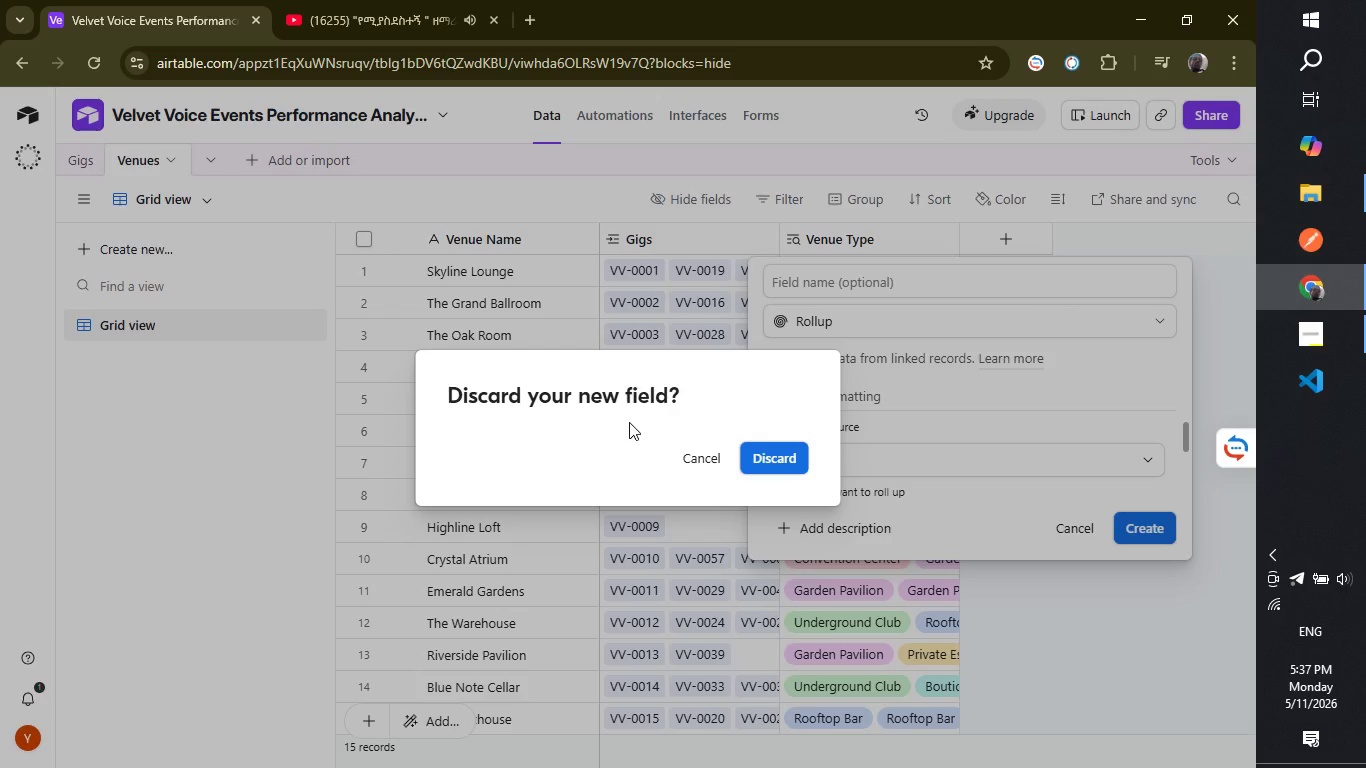 
wait(5.52)
 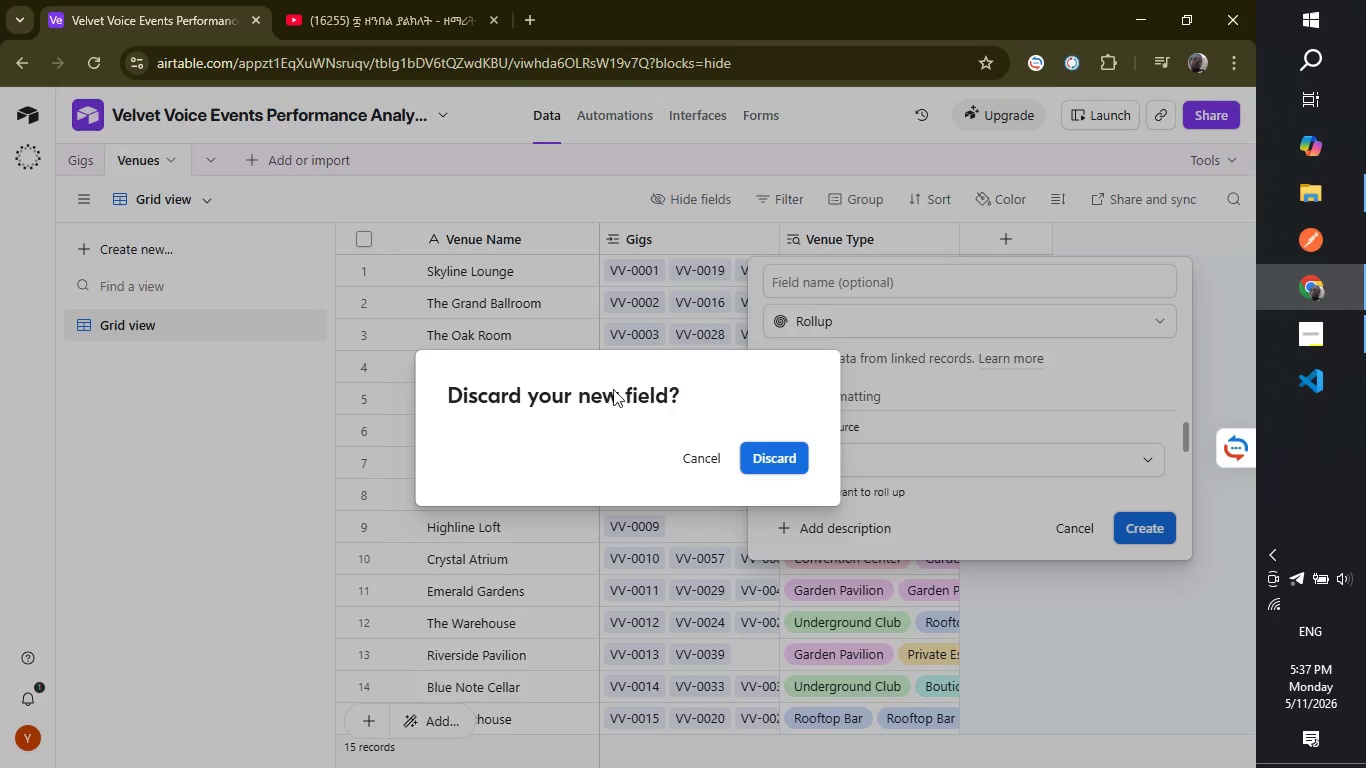 
left_click([764, 449])
 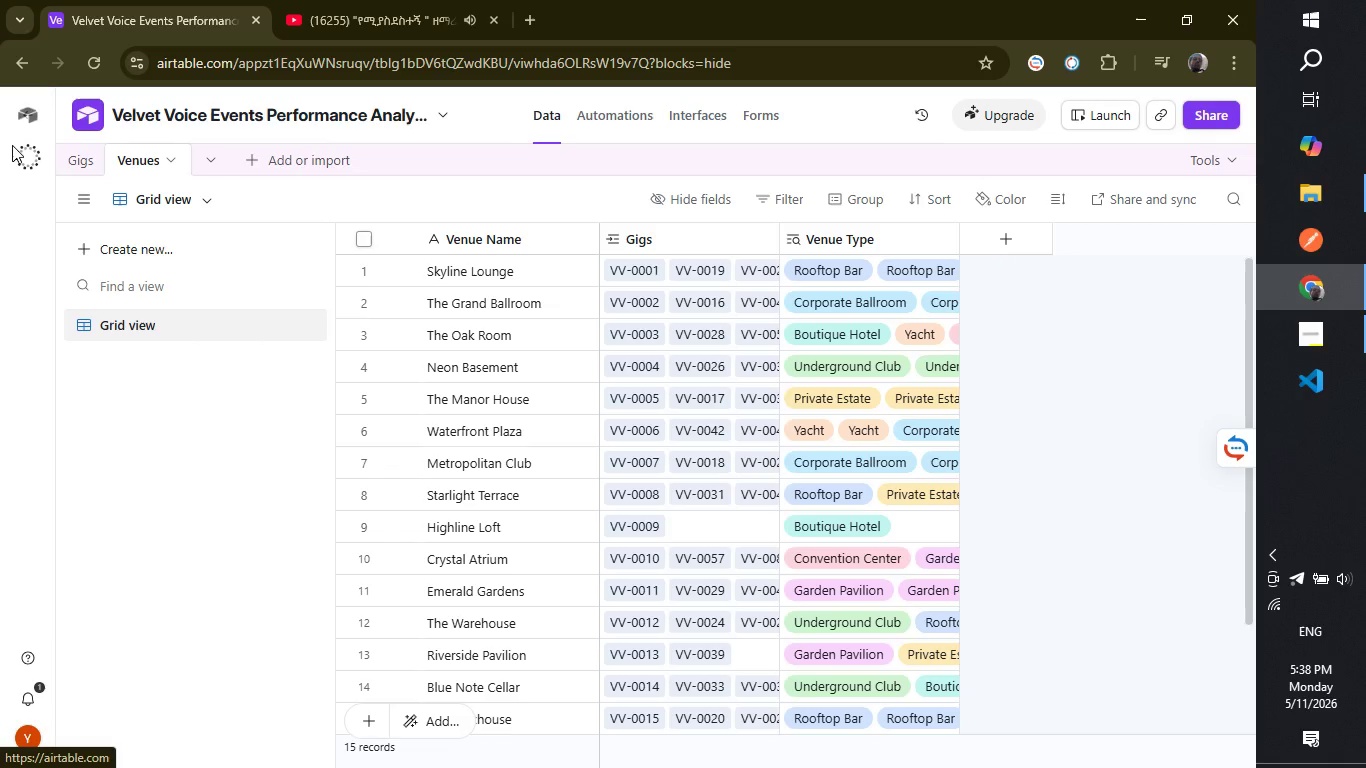 
left_click([12, 145])
 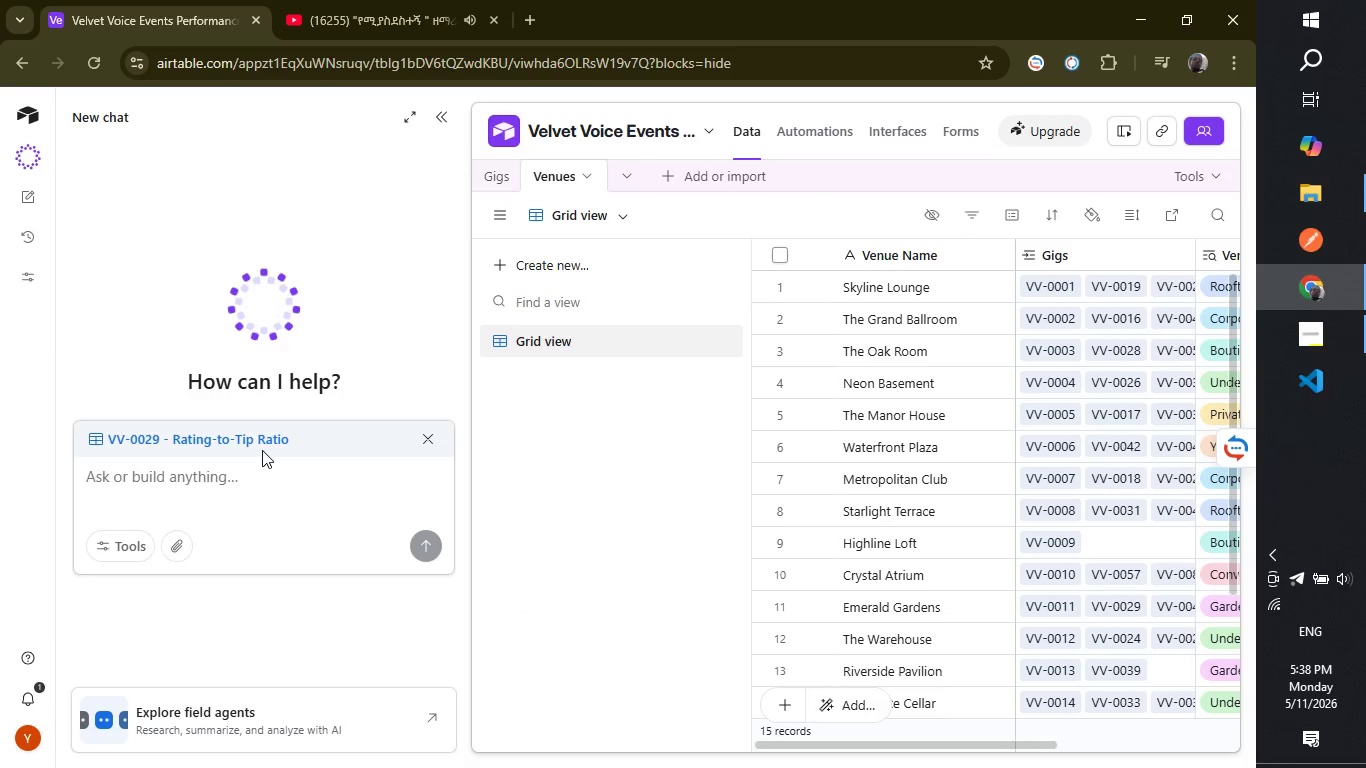 
type(create a rollup field by the name "Total Venue Tips)
 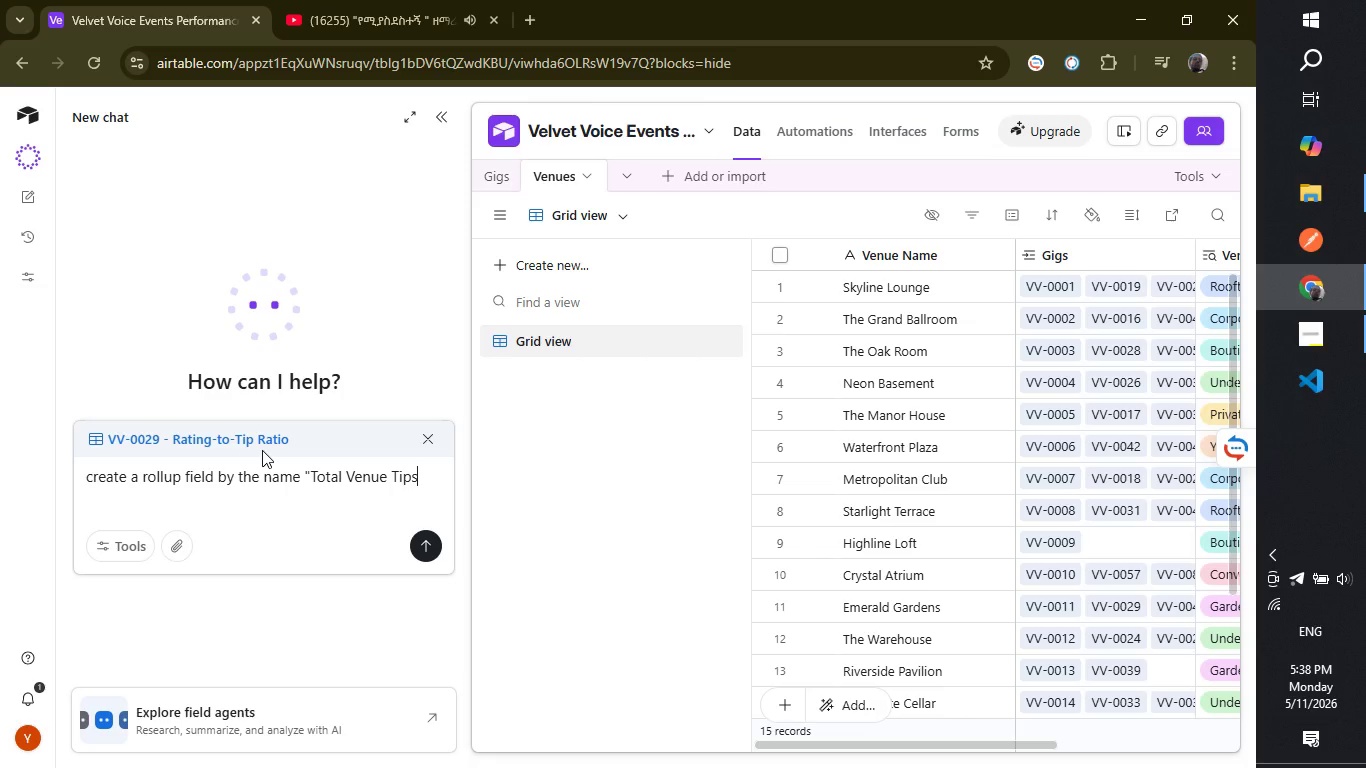 
key(Shift+Quote)
 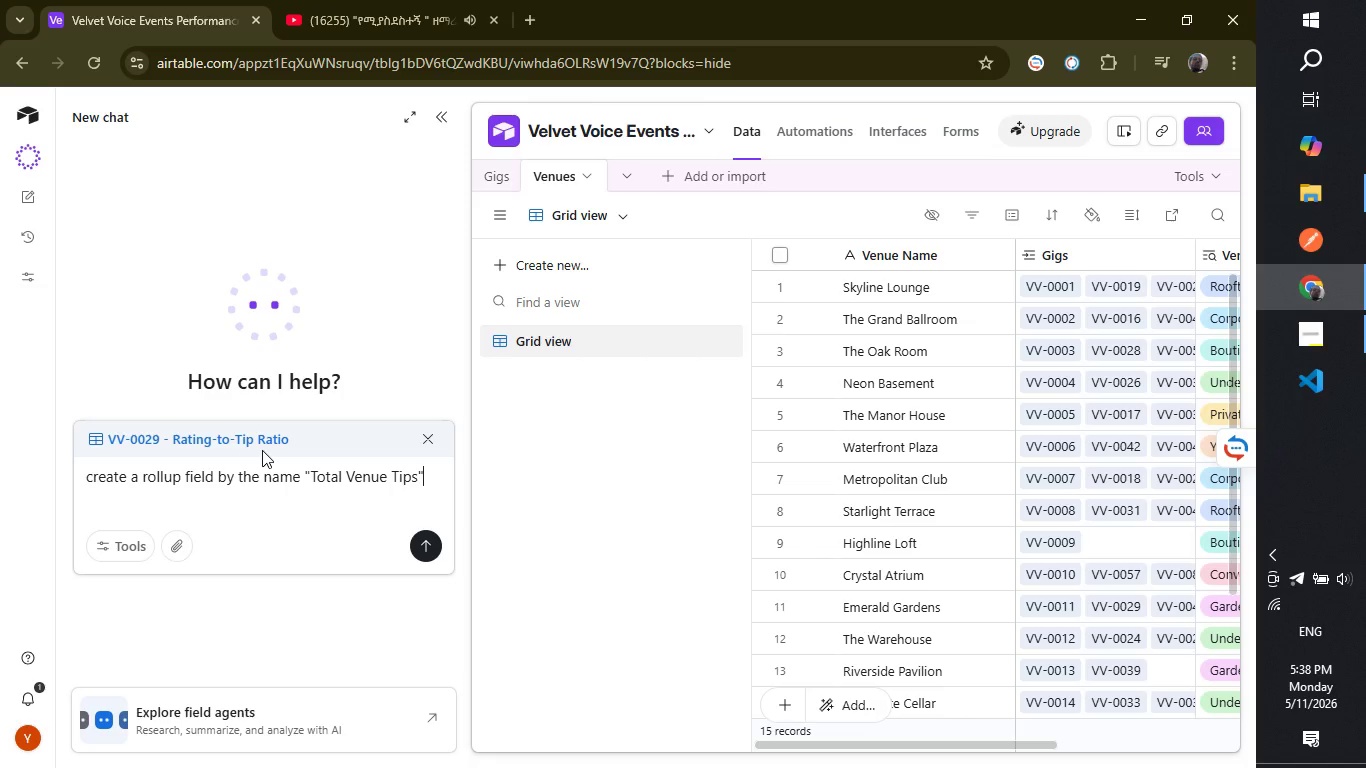 
wait(8.11)
 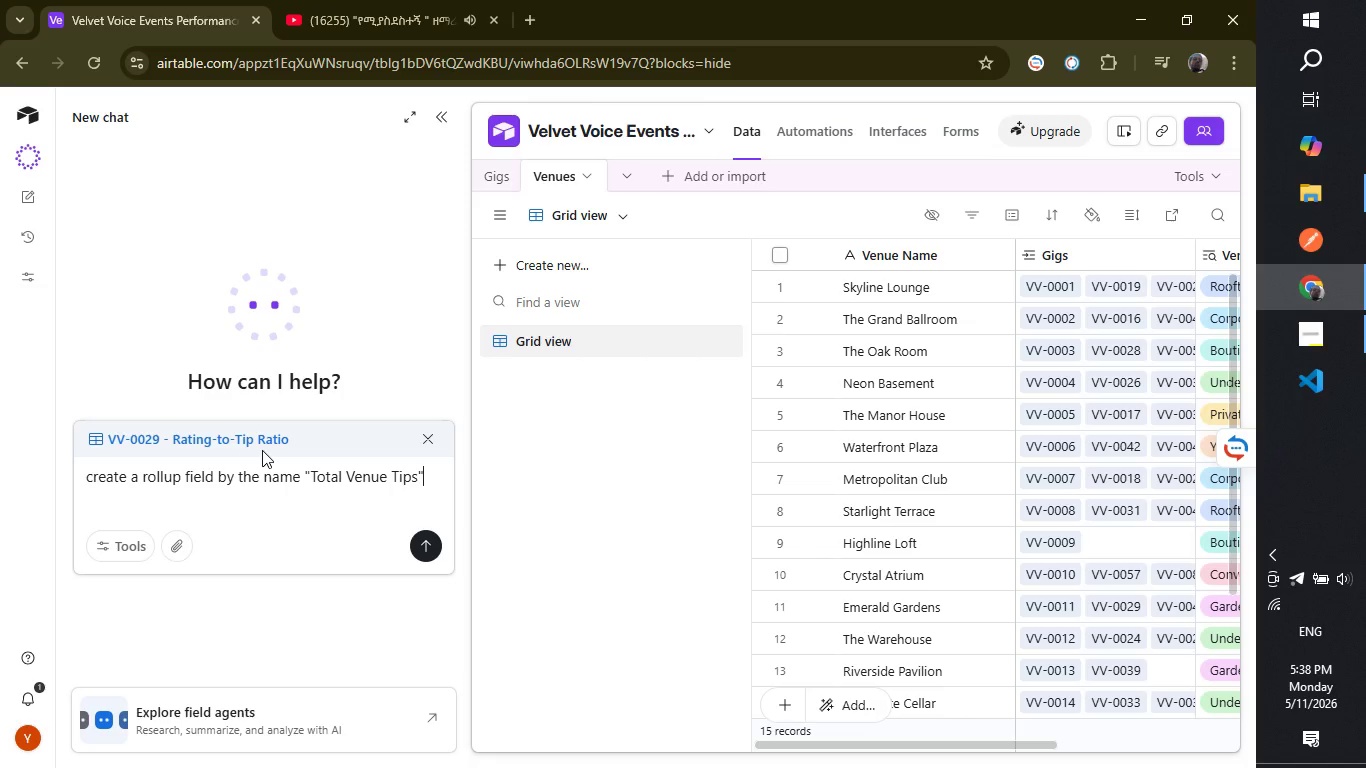 
key(Space)
 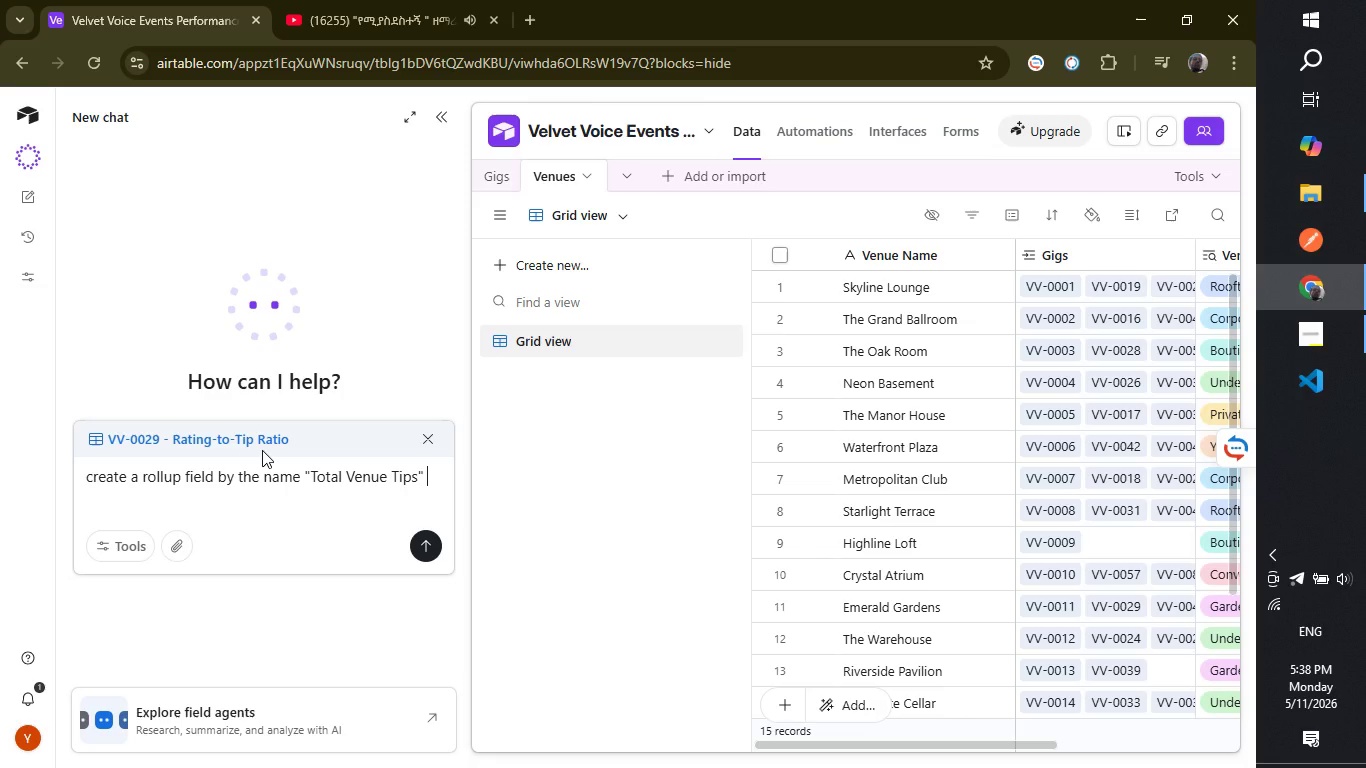 
wait(5.75)
 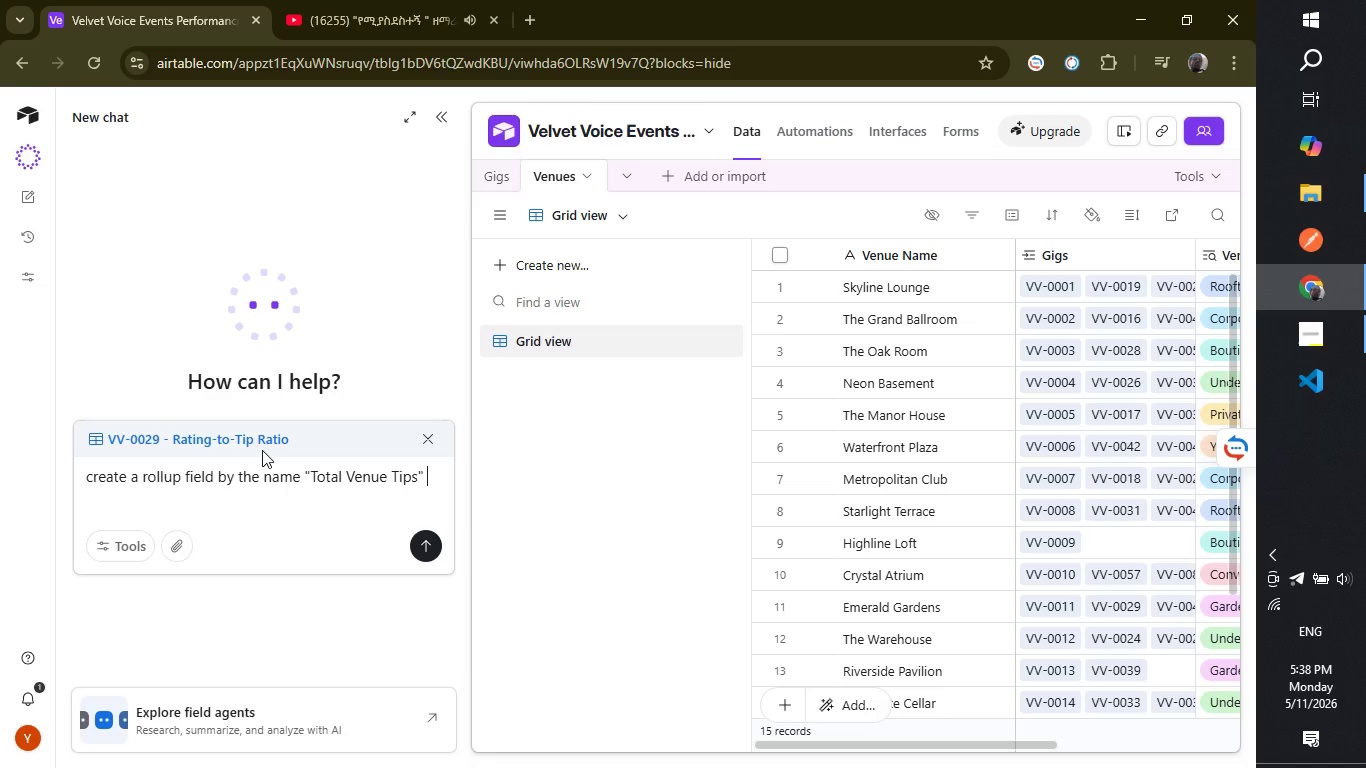 
hold_key(key=ShiftRight, duration=0.44)
 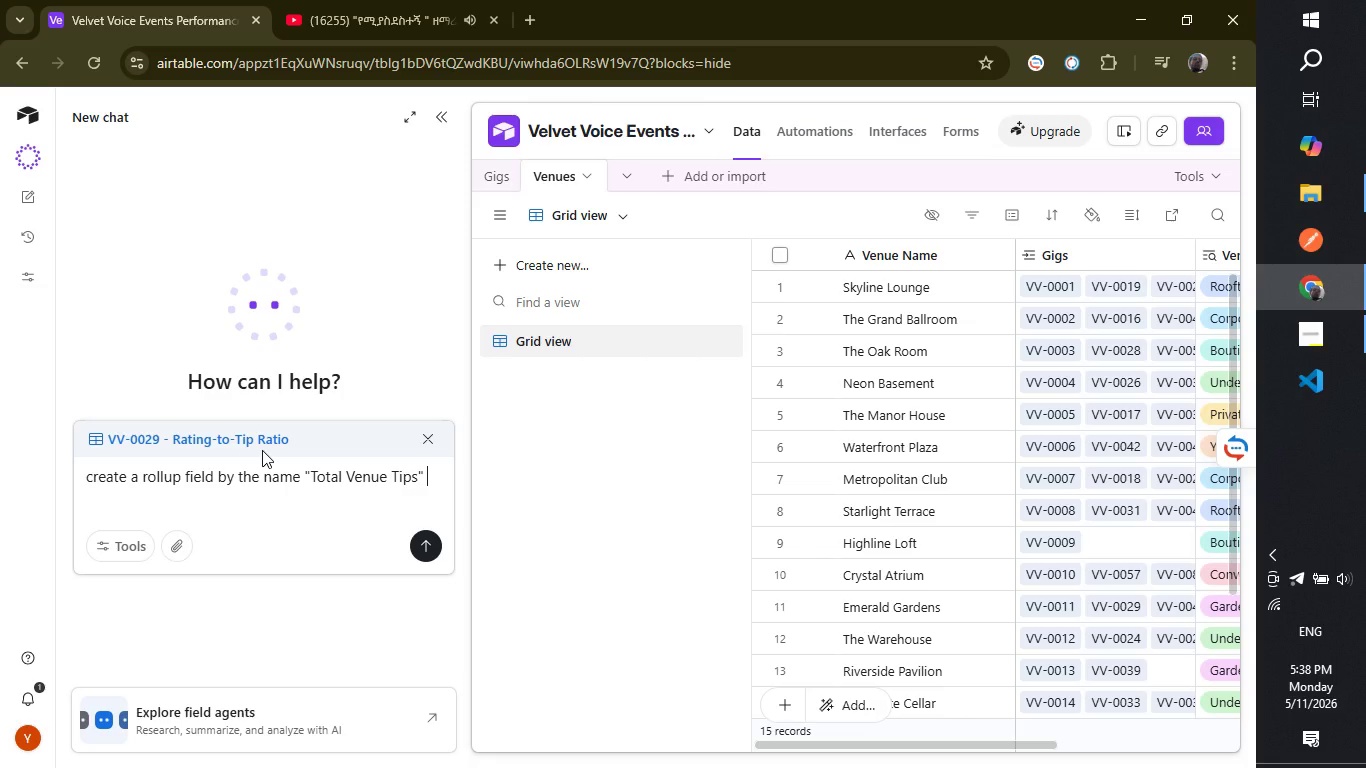 
type(field Total Tips)
 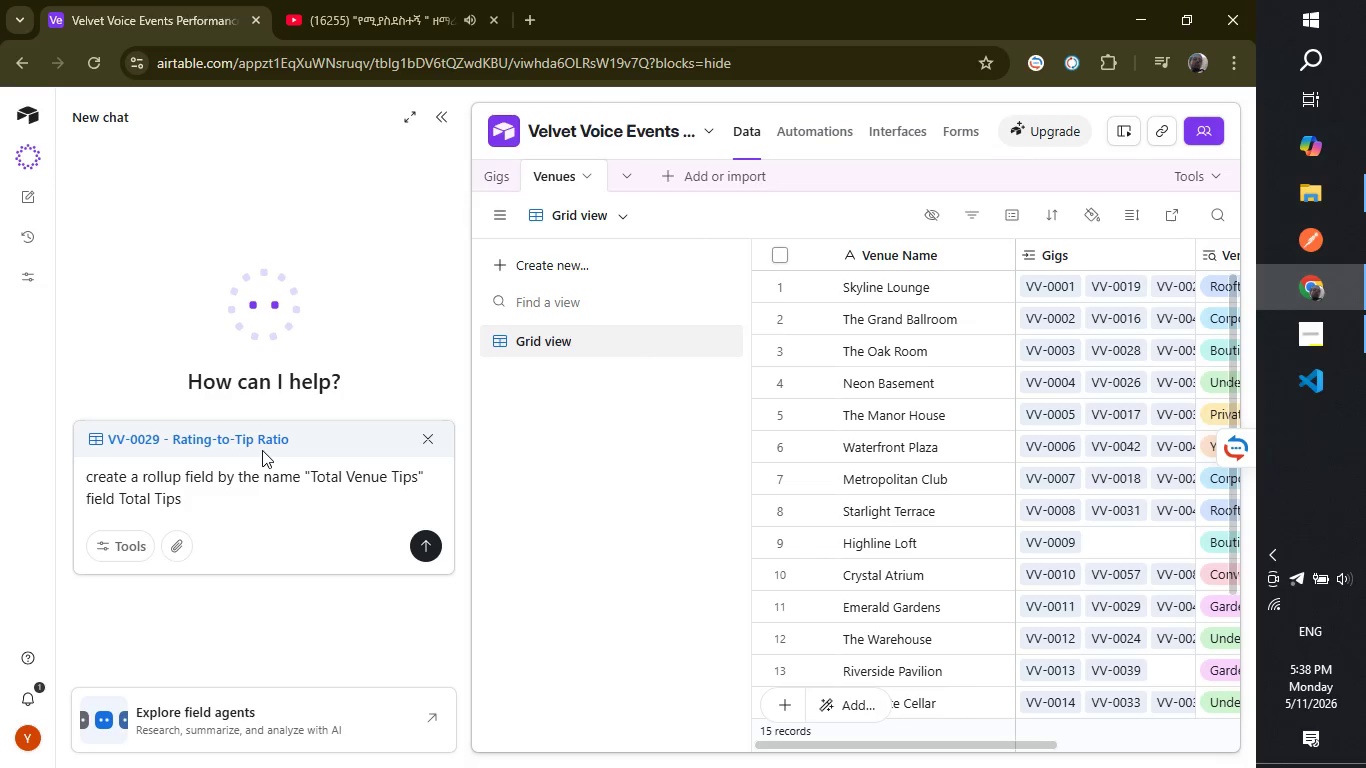 
wait(25.42)
 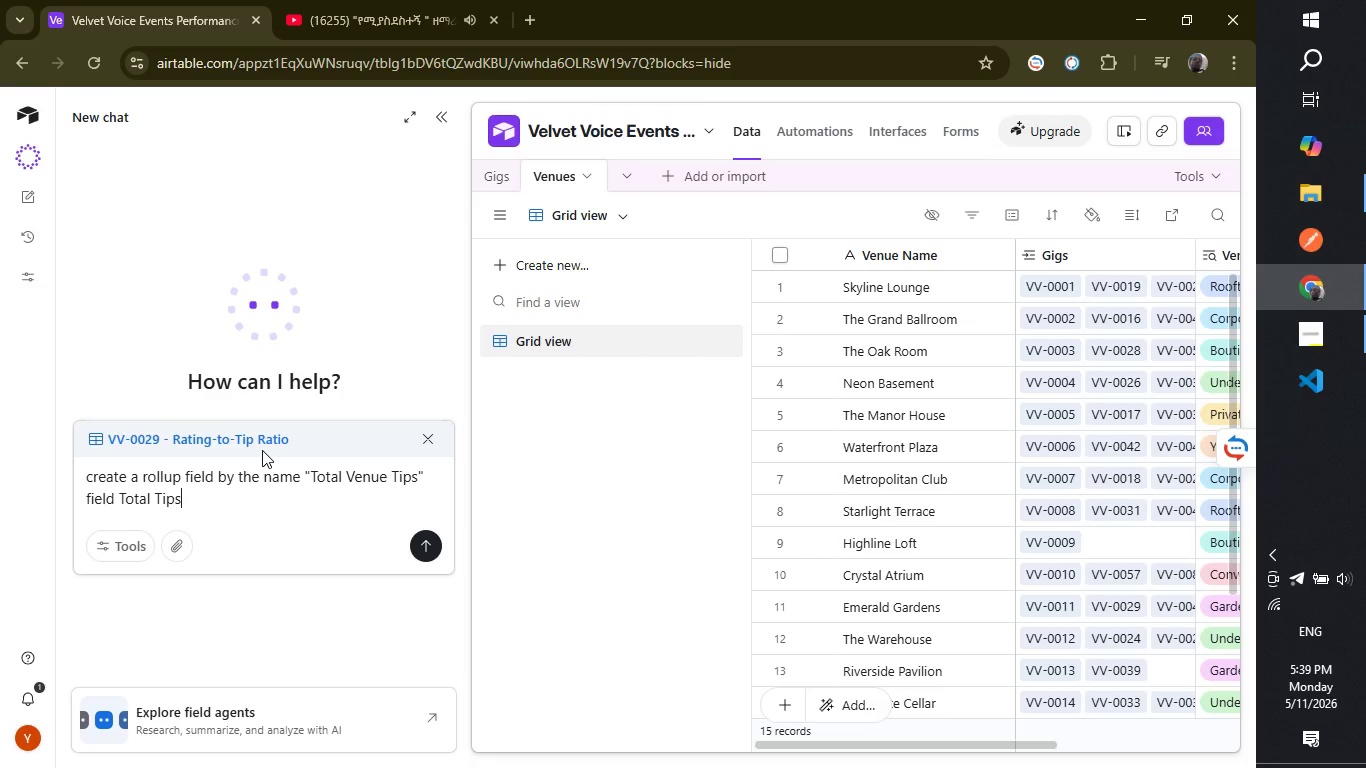 
type( adn)
key(Backspace)
key(Backspace)
type(an)
key(Backspace)
key(Backspace)
type(and)
key(Backspace)
key(Backspace)
key(Backspace)
type(nd aggregation formula sum(values))
 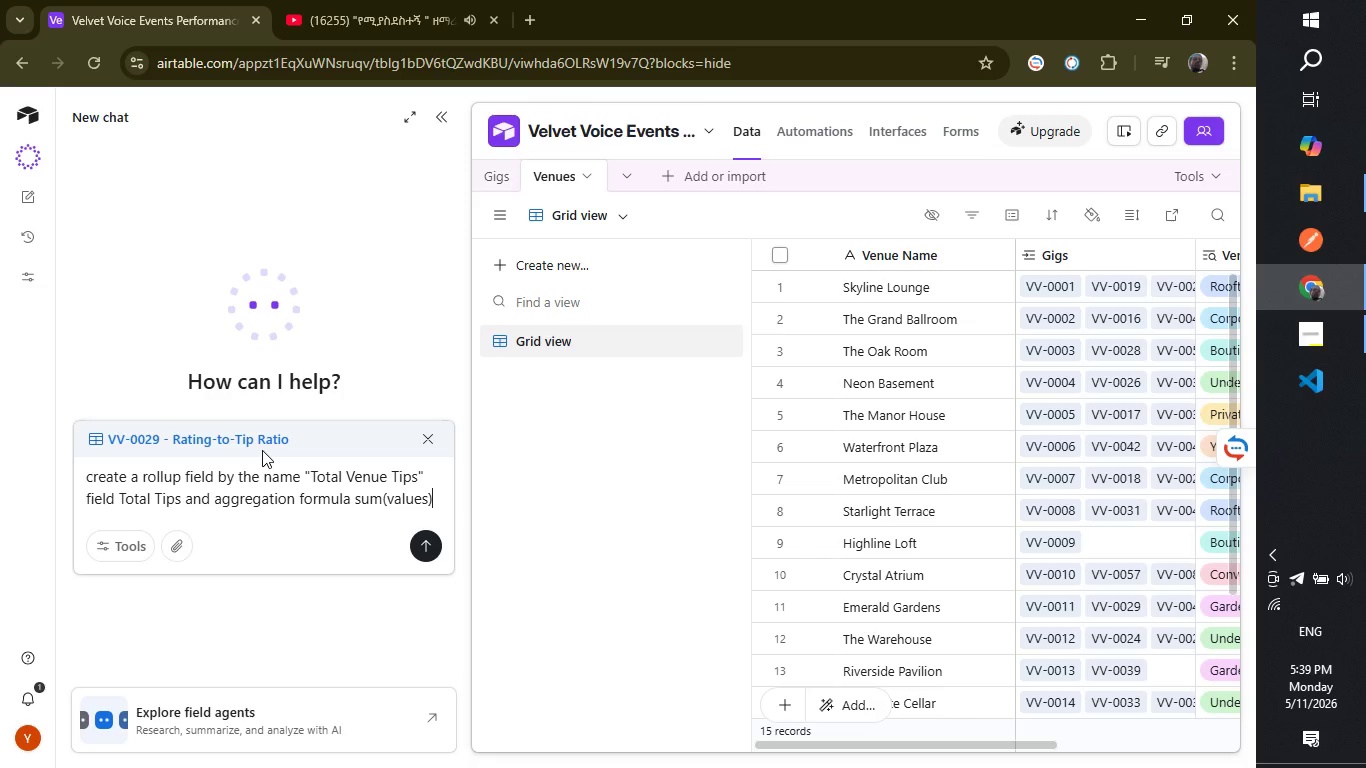 
key(Enter)
 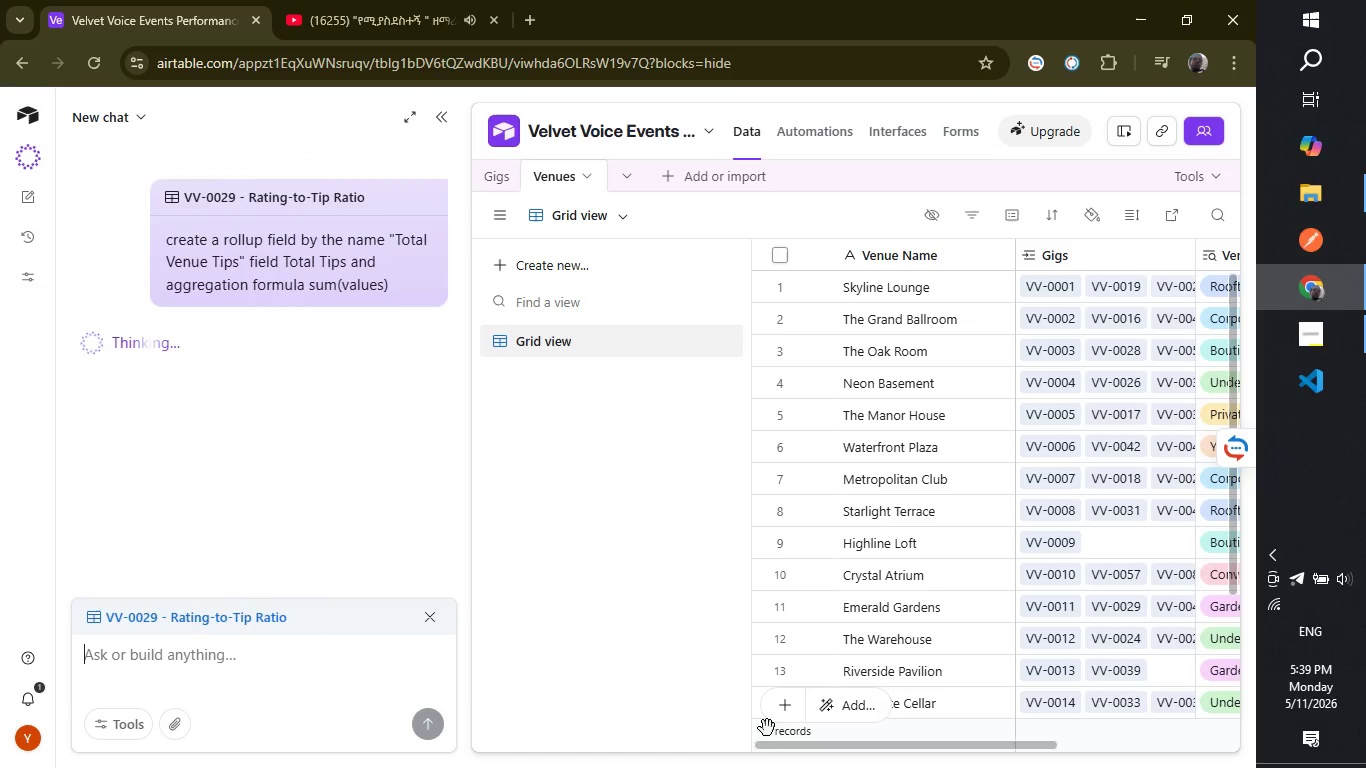 
left_click_drag(start_coordinate=[793, 746], to_coordinate=[984, 717])
 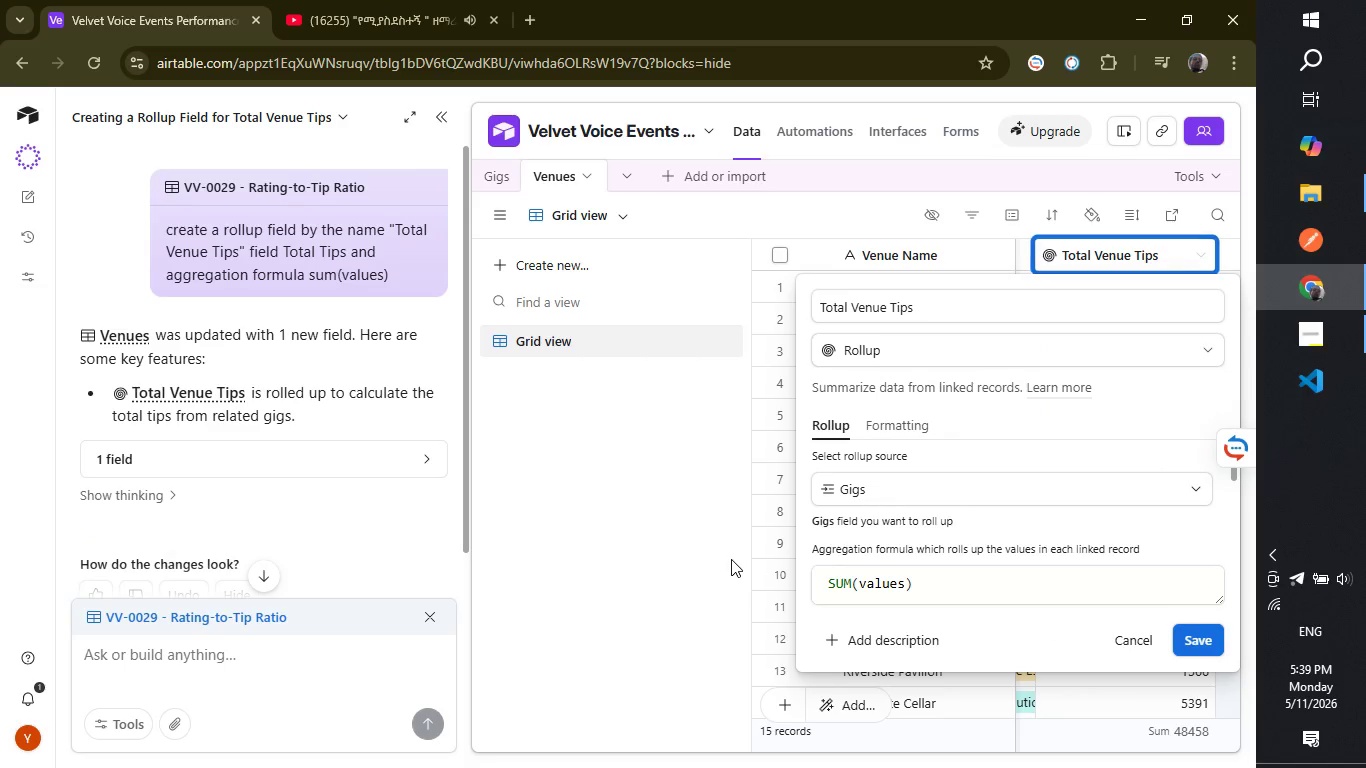 
wait(23.64)
 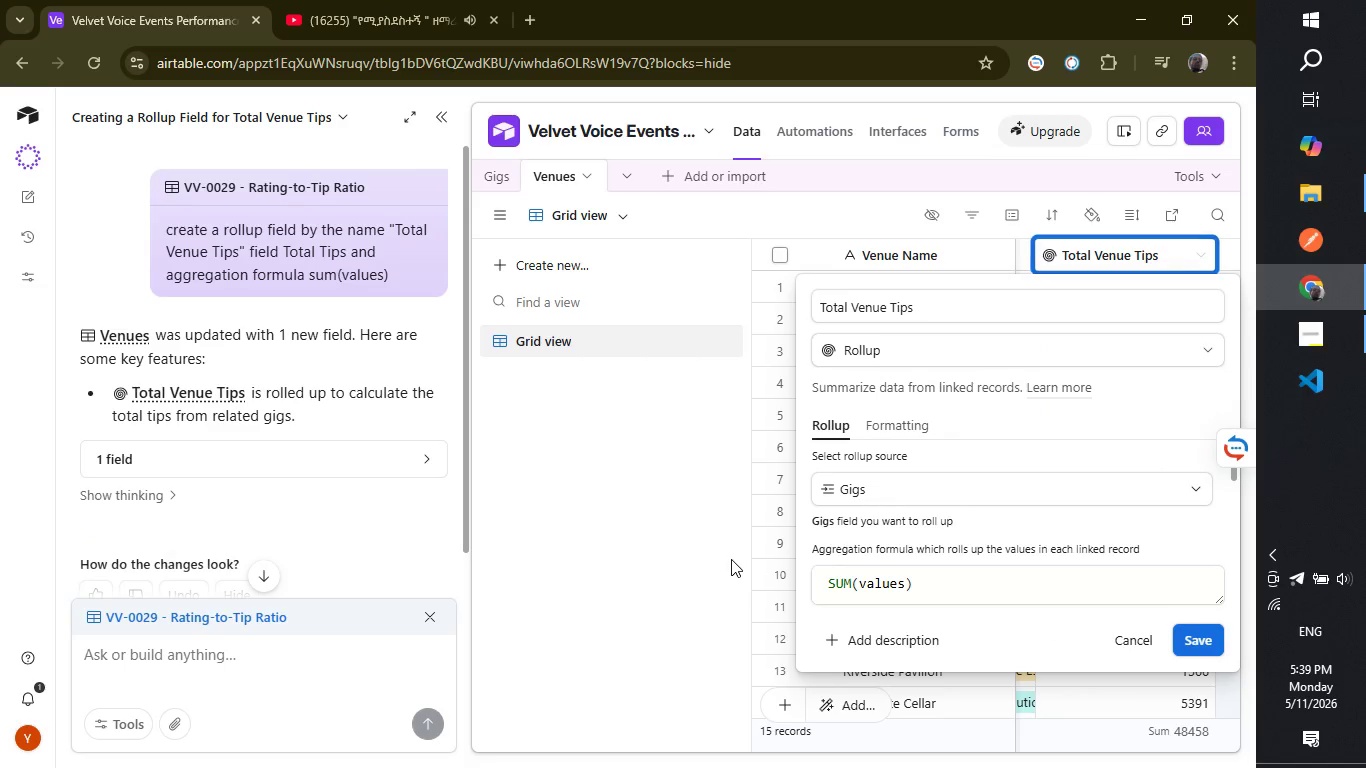 
scroll: coordinate [982, 504], scroll_direction: down, amount: 1.0
 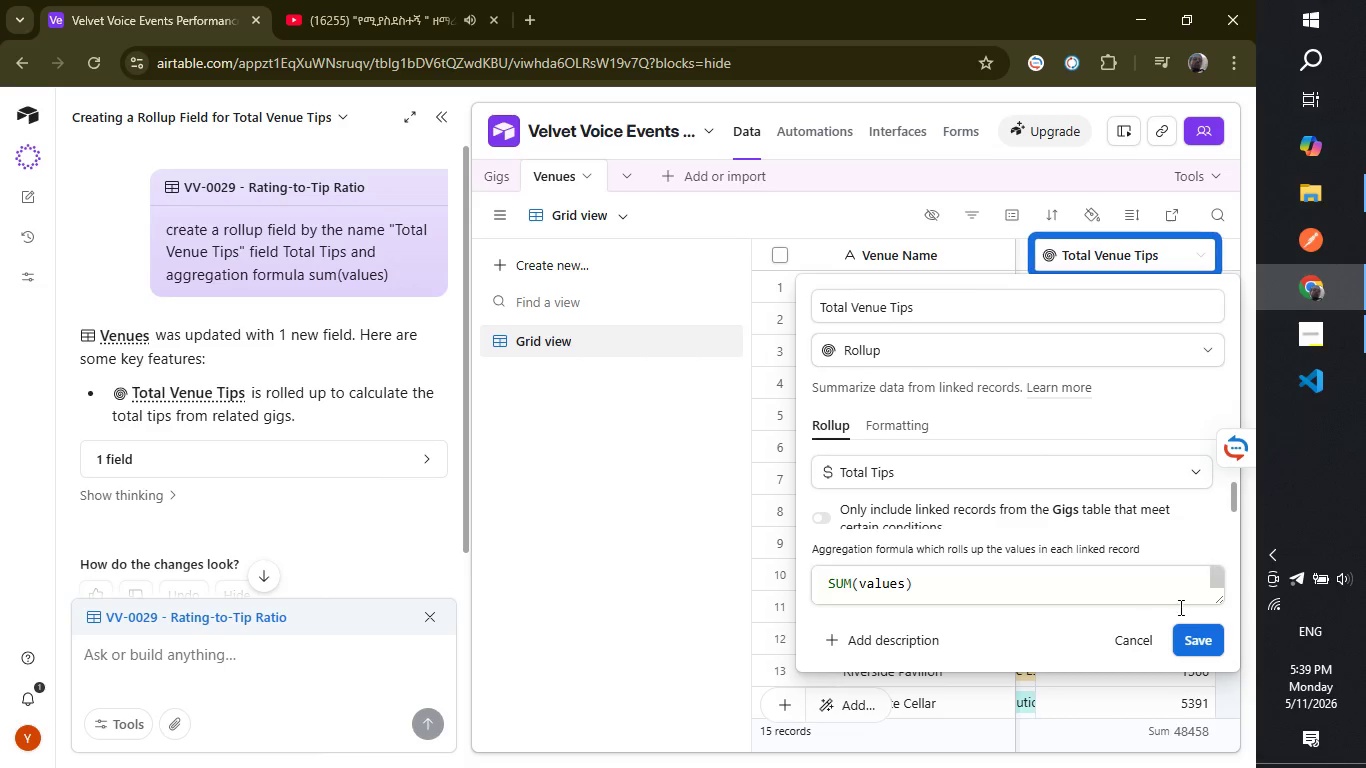 
left_click([1198, 637])
 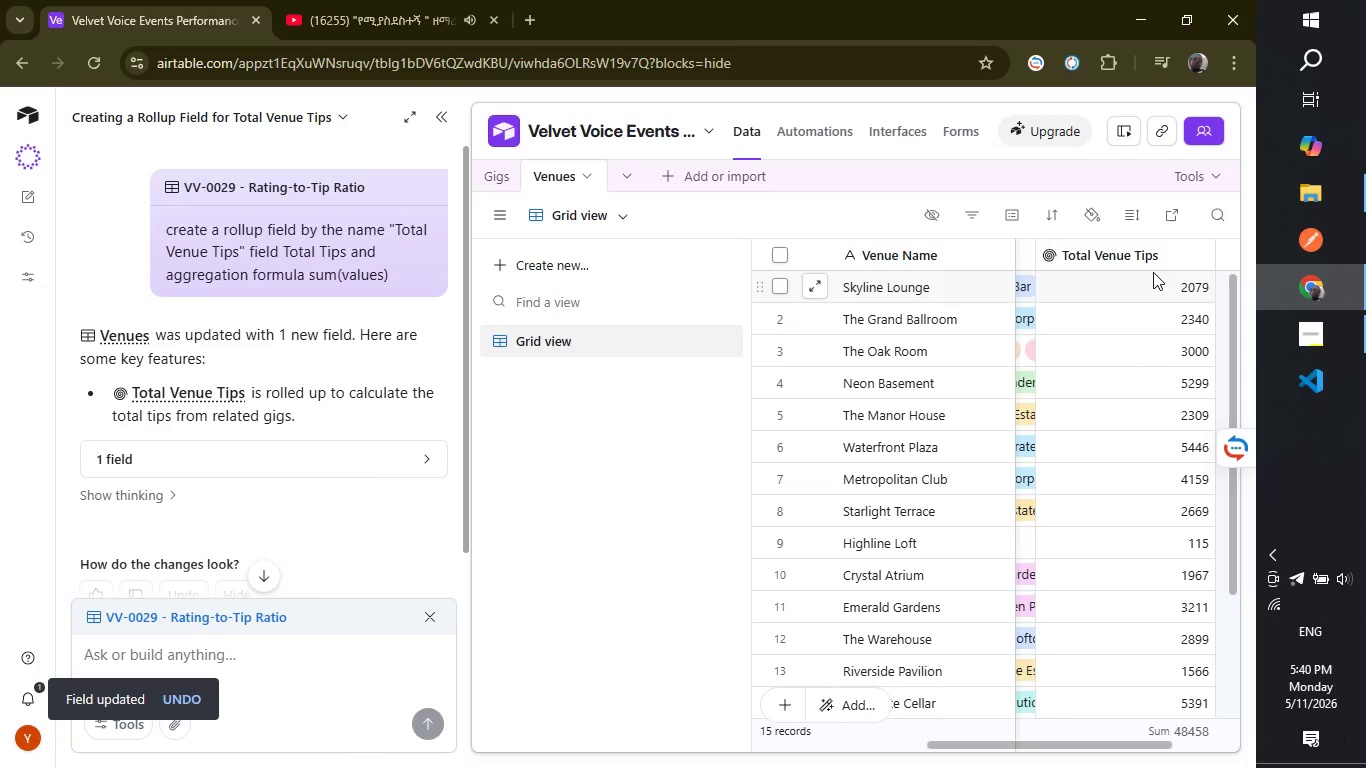 
wait(9.03)
 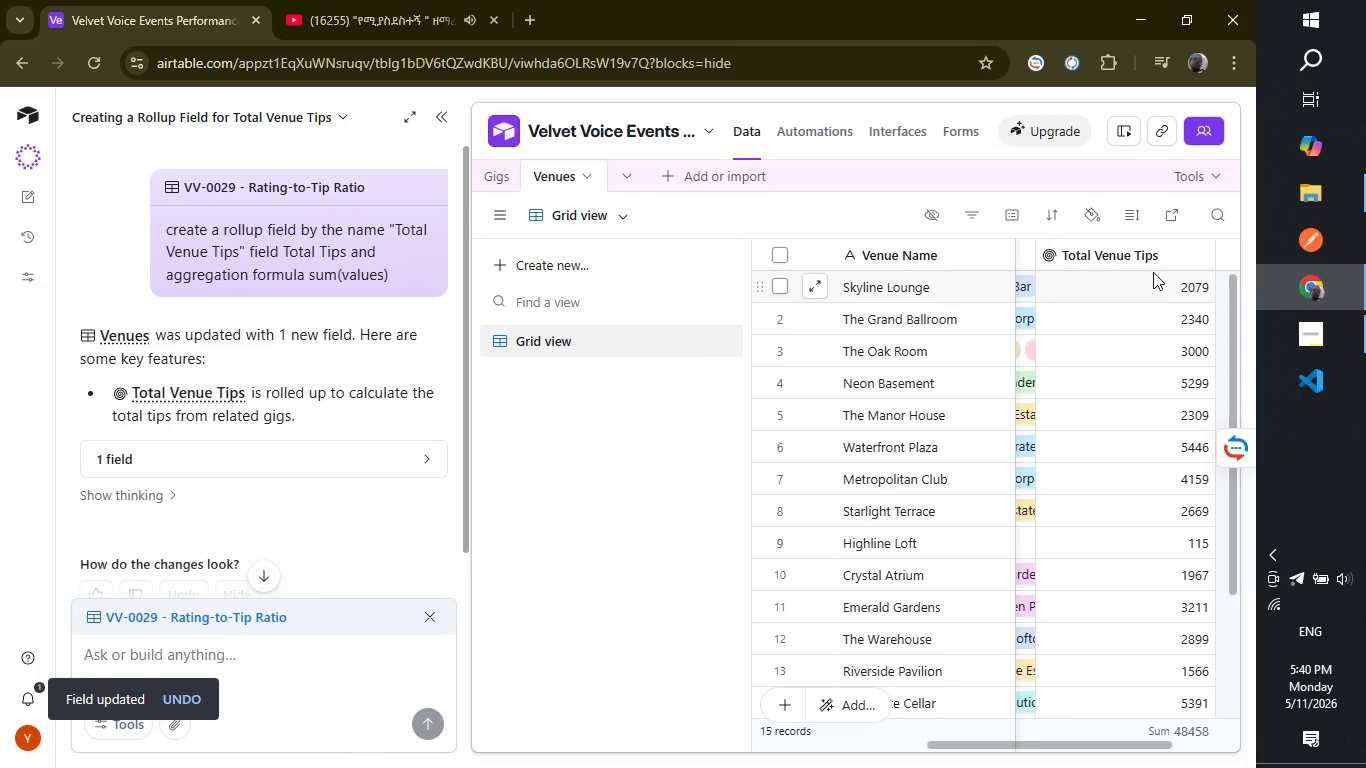 
left_click([1118, 244])
 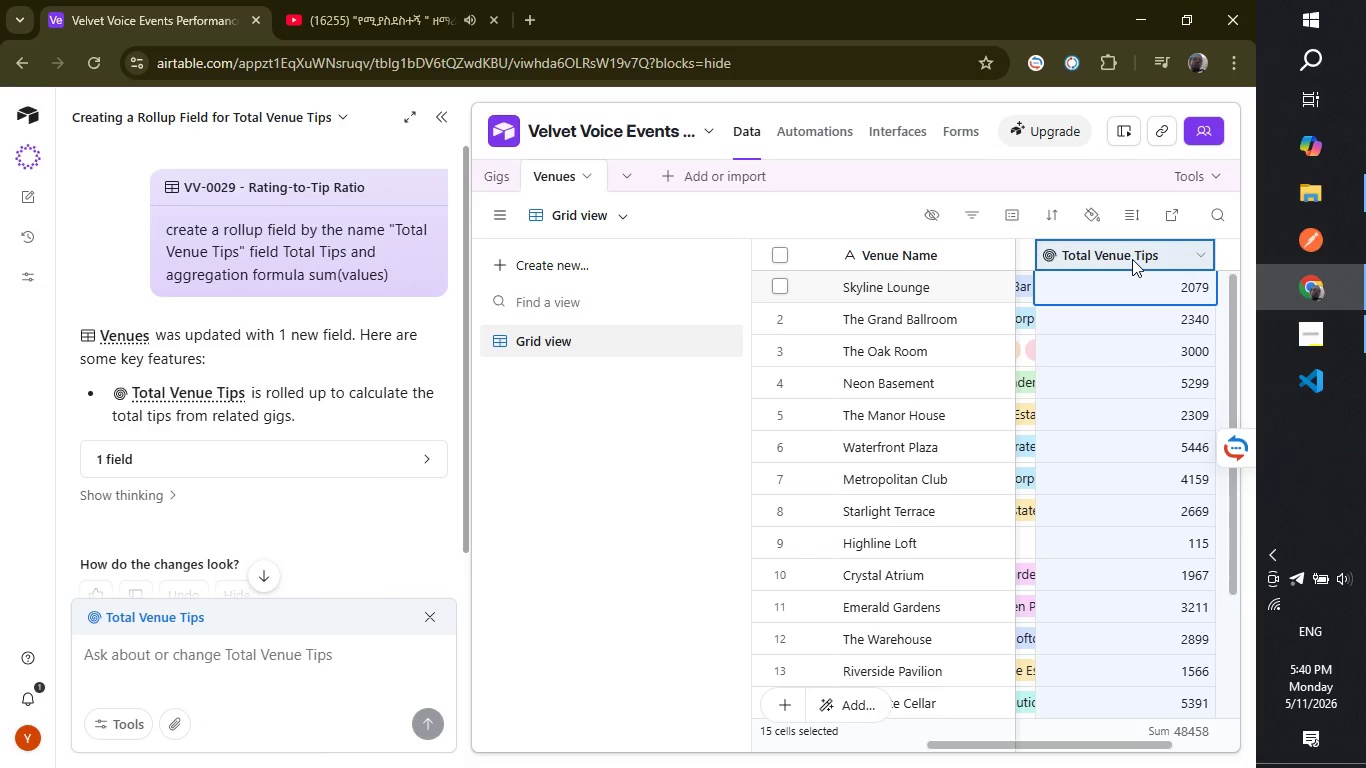 
double_click([1132, 259])
 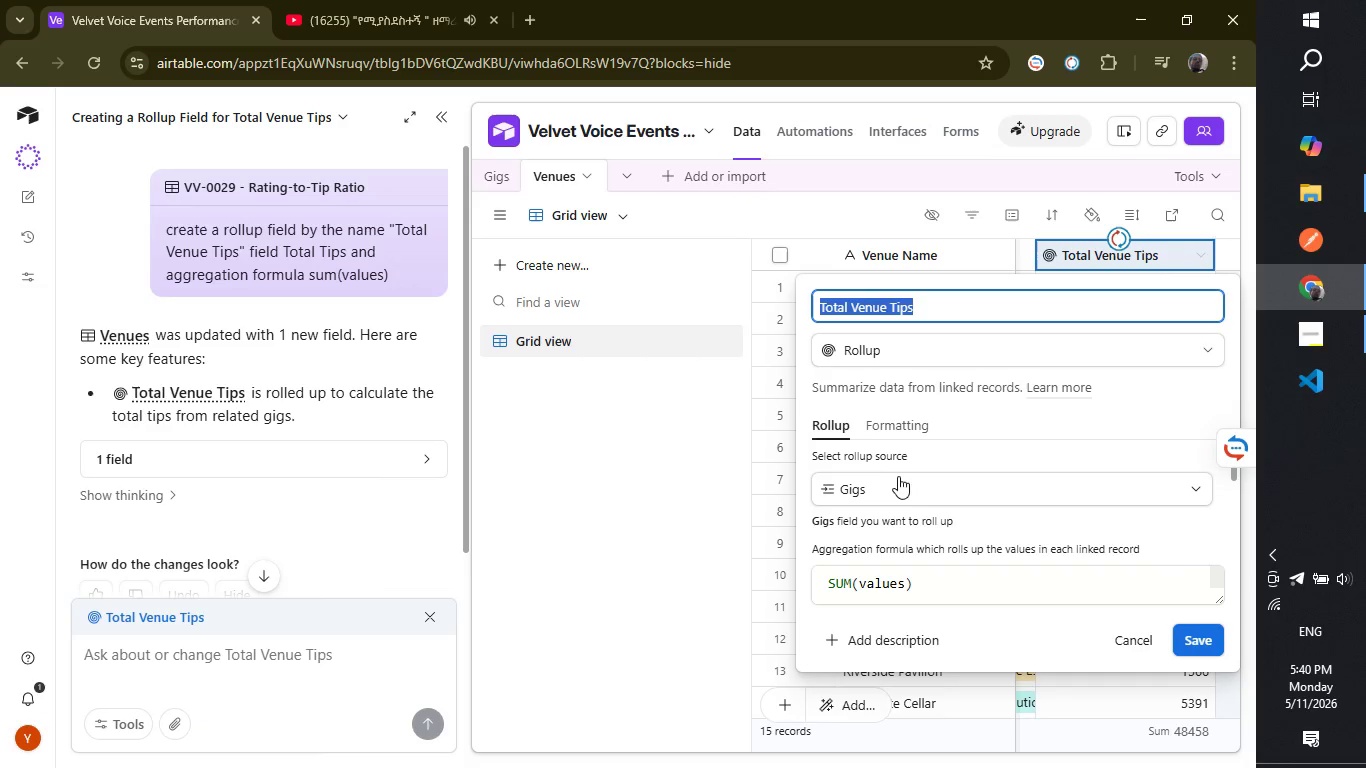 
left_click([913, 409])
 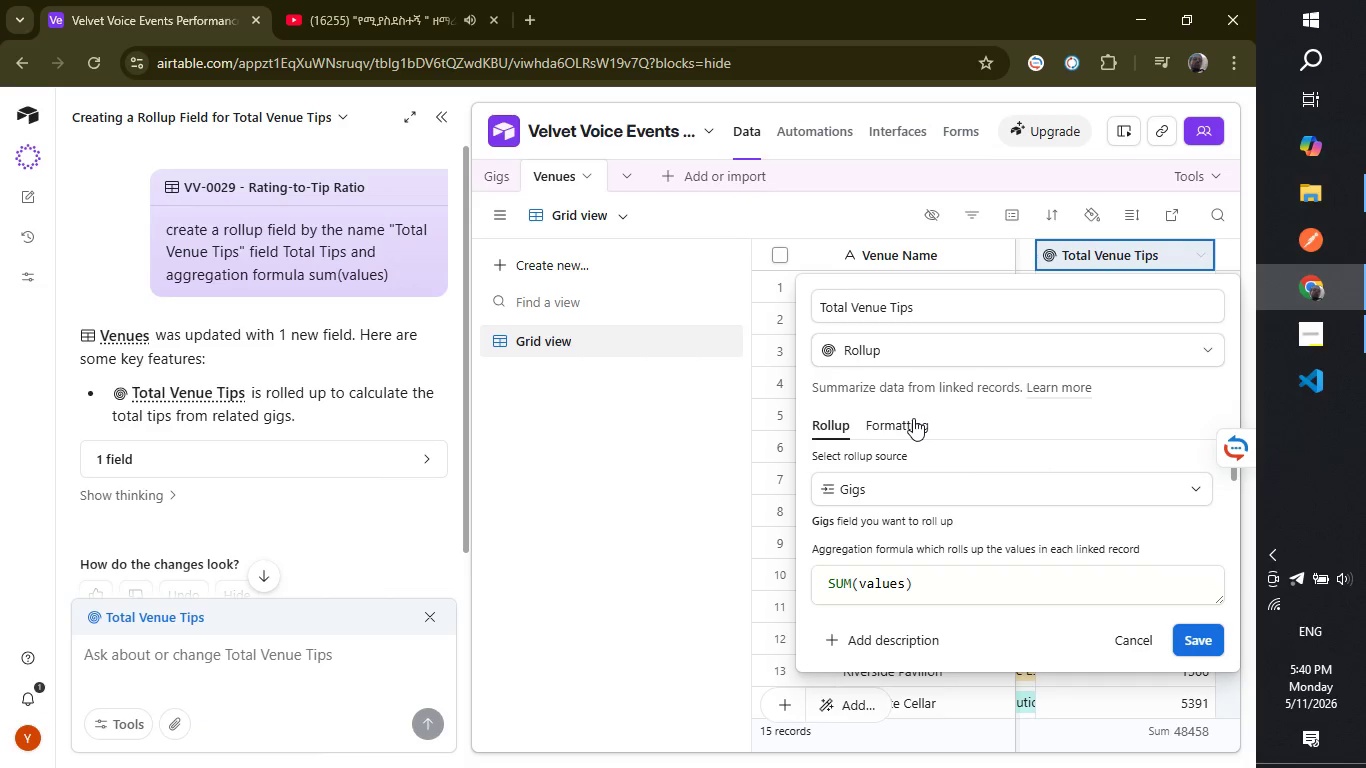 
left_click([913, 418])
 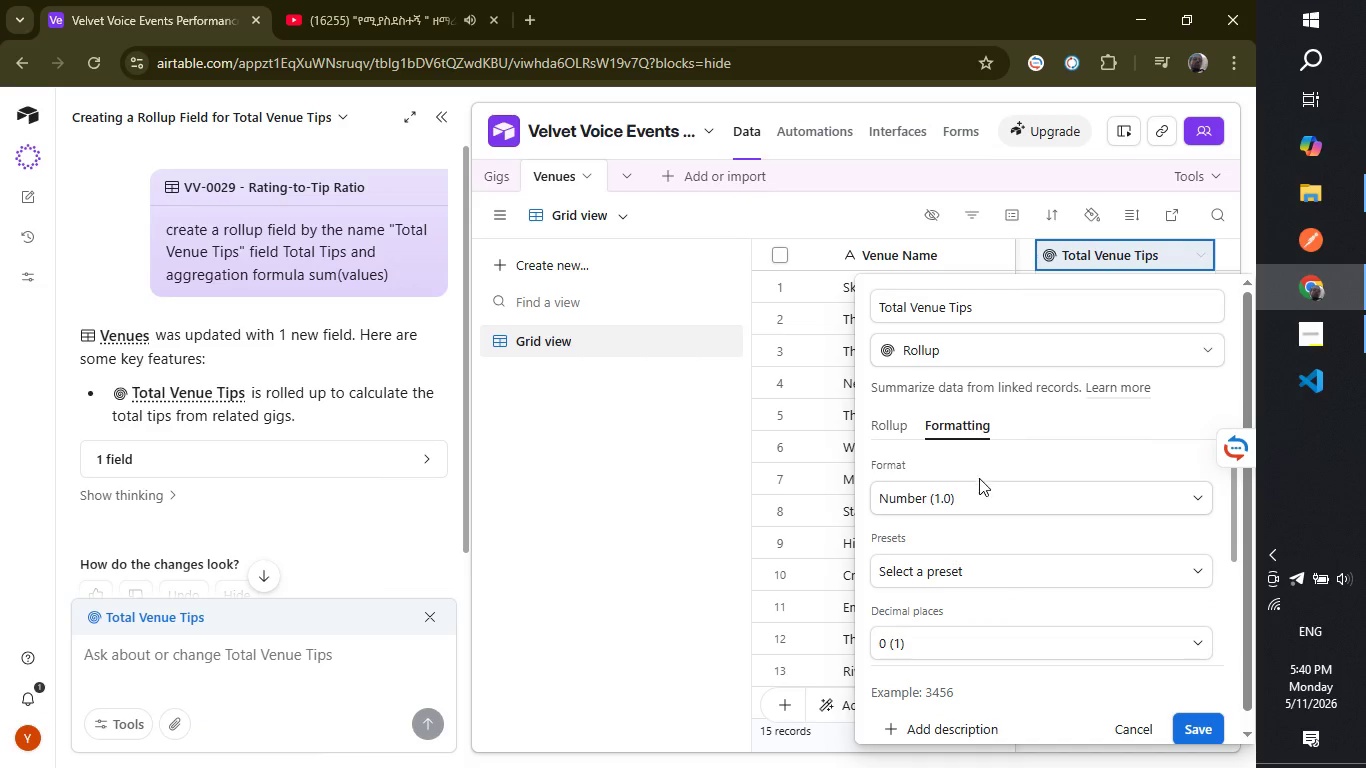 
left_click([987, 509])
 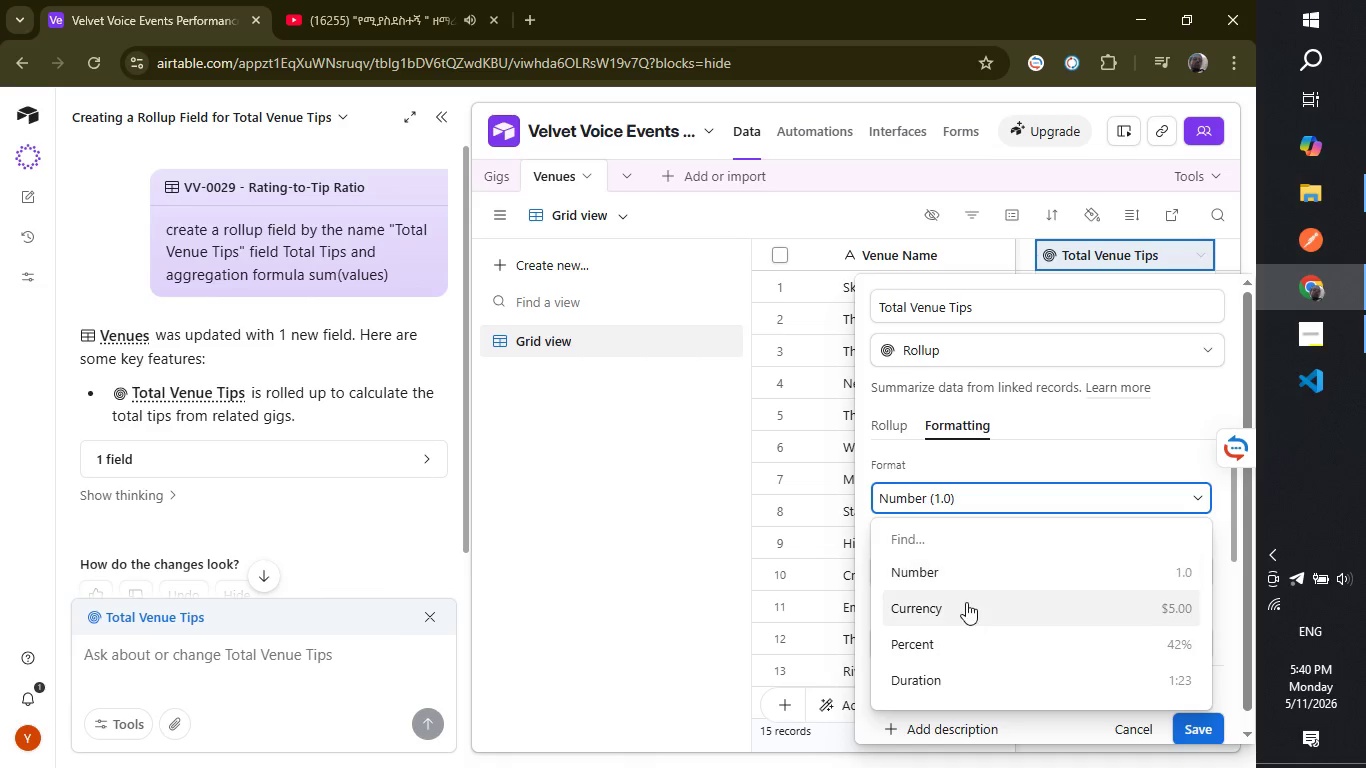 
left_click([964, 604])
 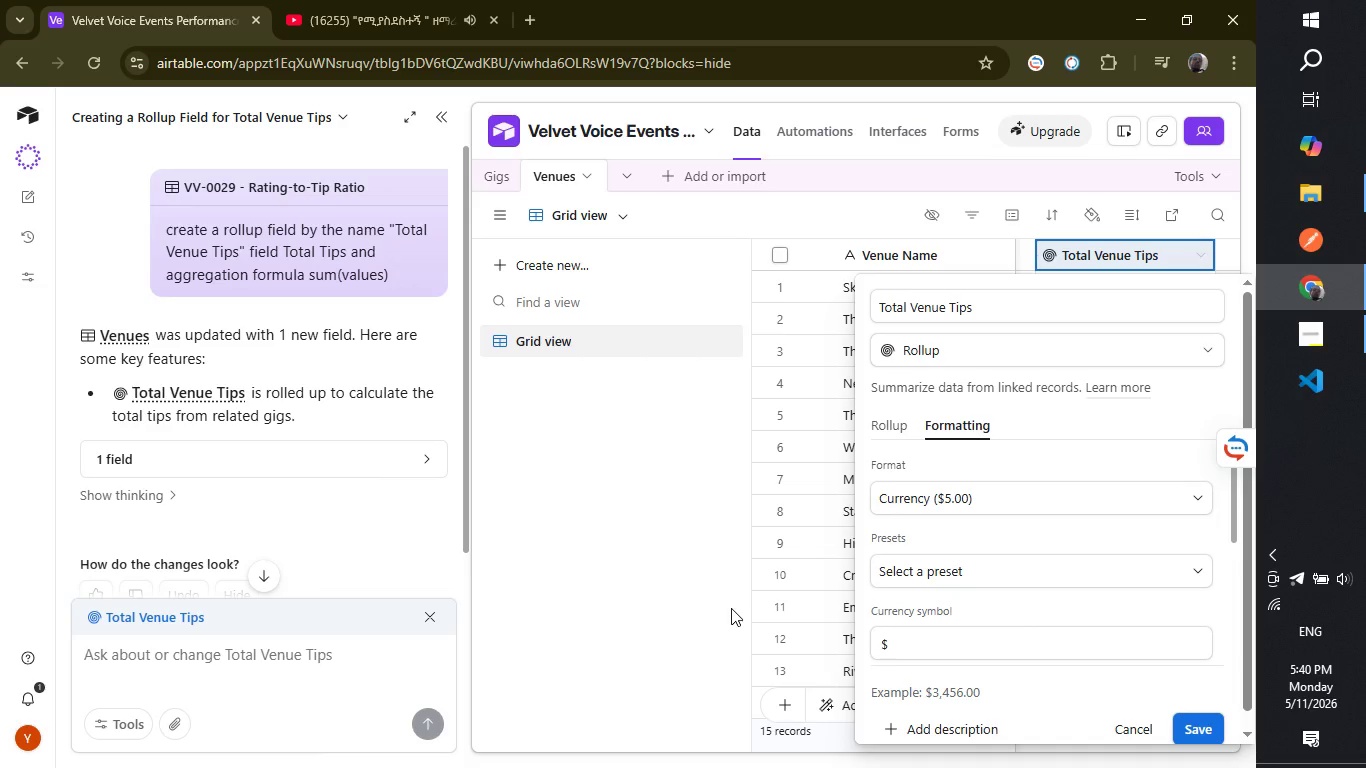 
scroll: coordinate [936, 594], scroll_direction: down, amount: 2.0
 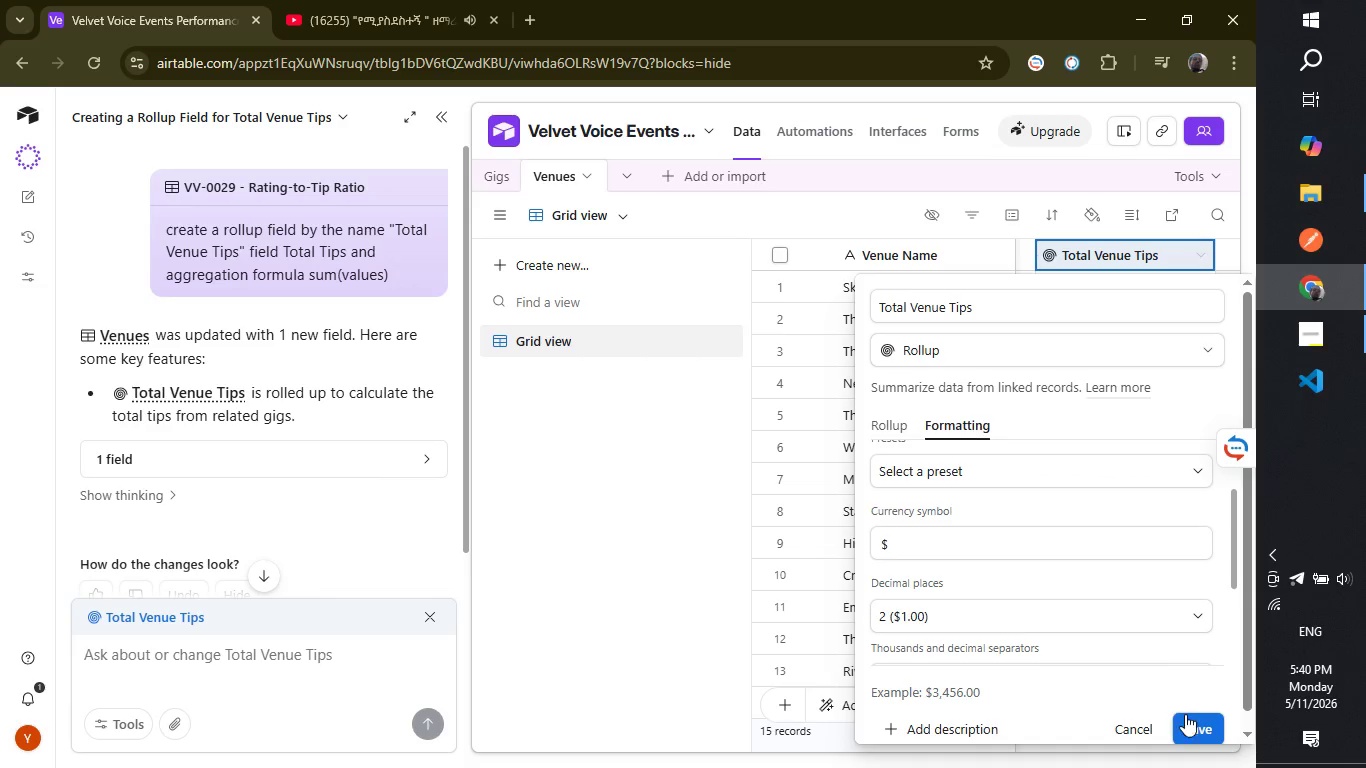 
left_click([1193, 717])
 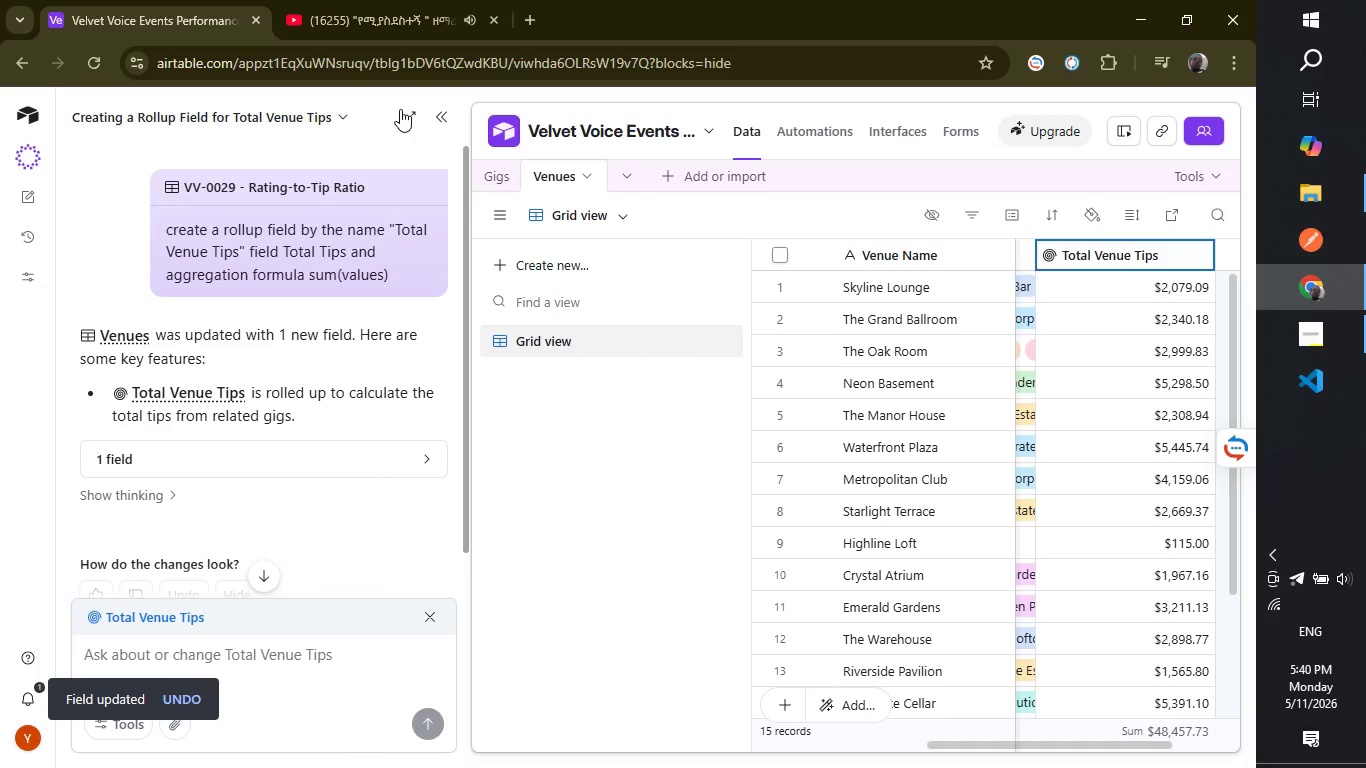 
left_click([442, 116])
 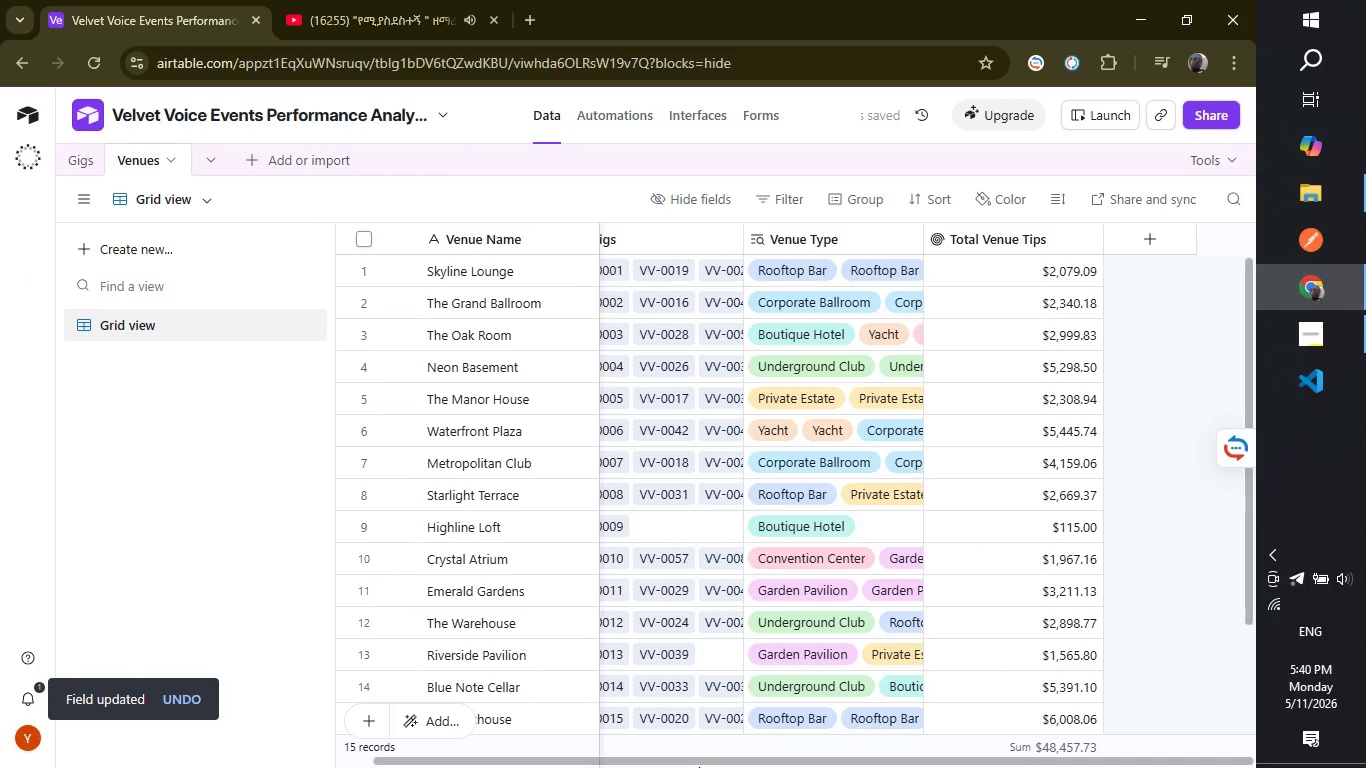 
left_click_drag(start_coordinate=[716, 758], to_coordinate=[850, 751])
 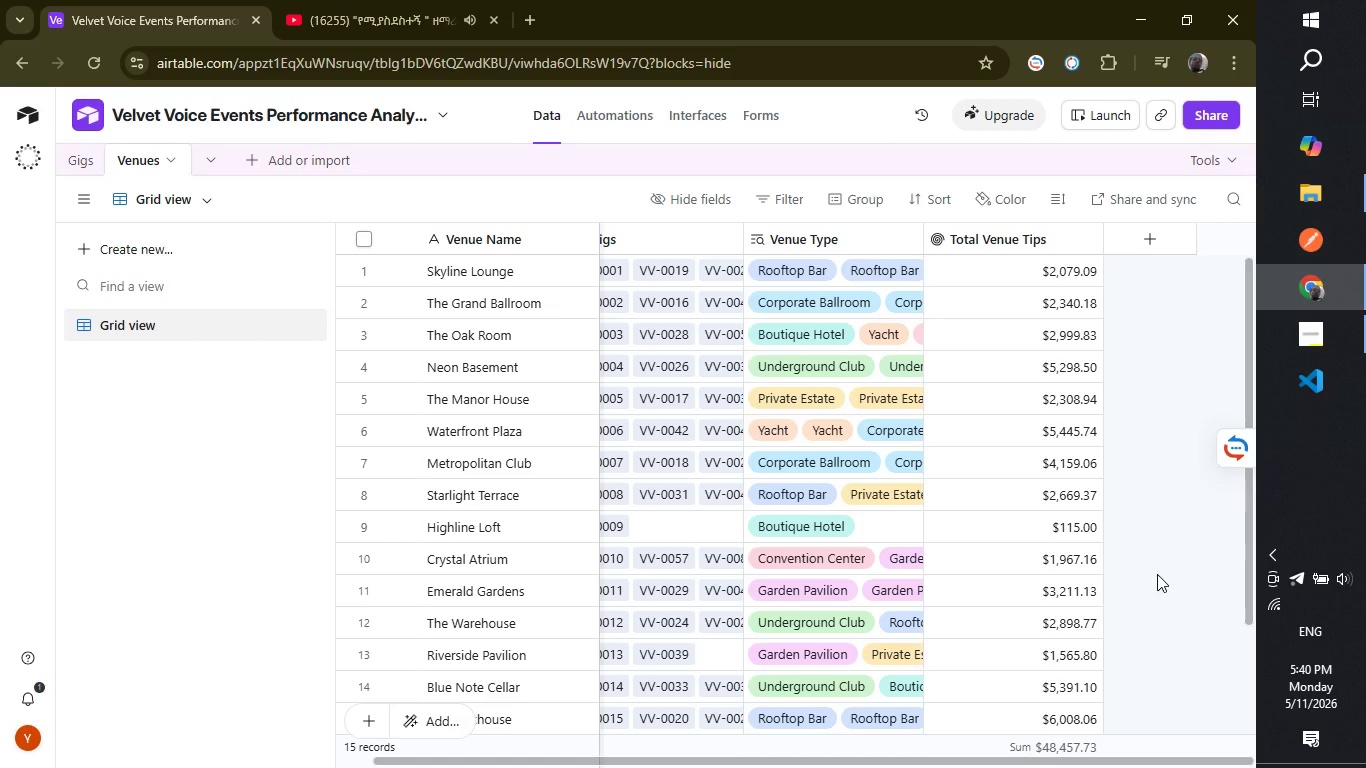 
wait(16.2)
 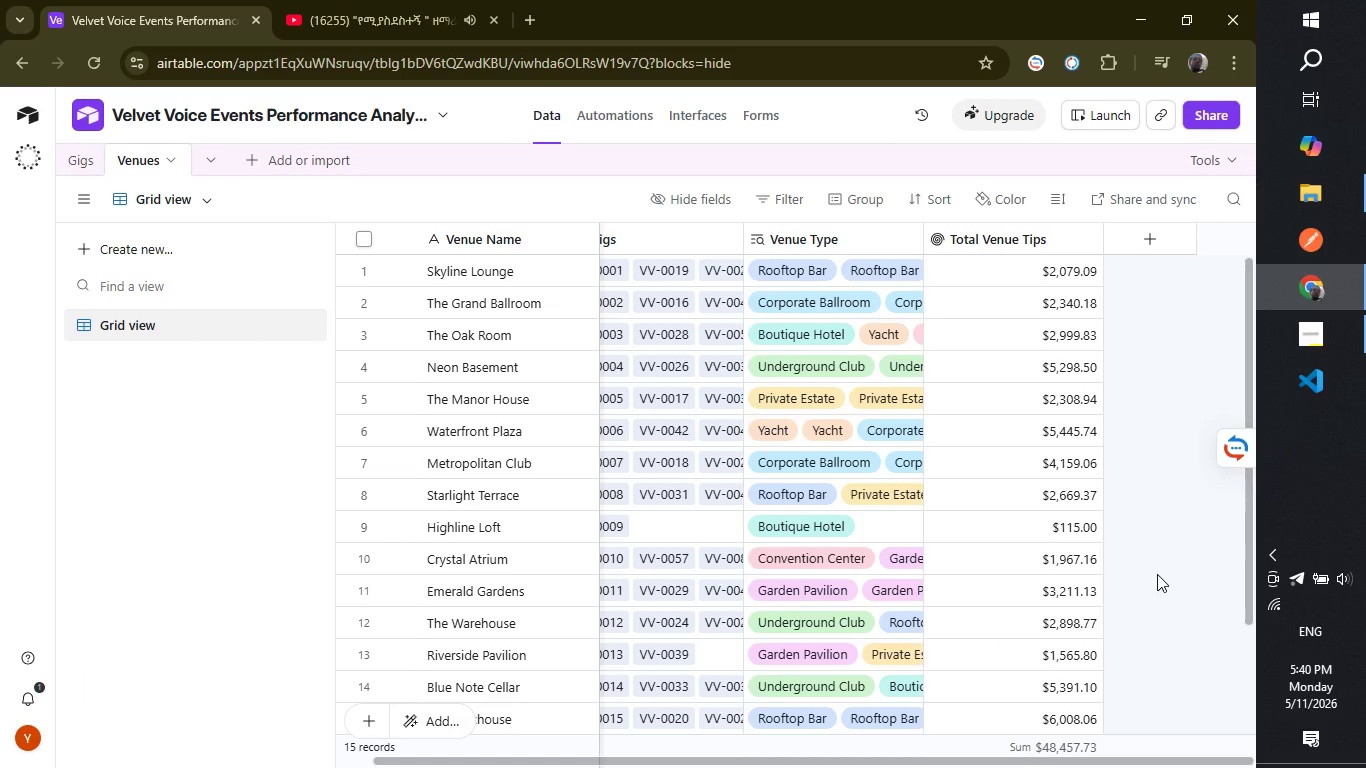 
left_click([34, 148])
 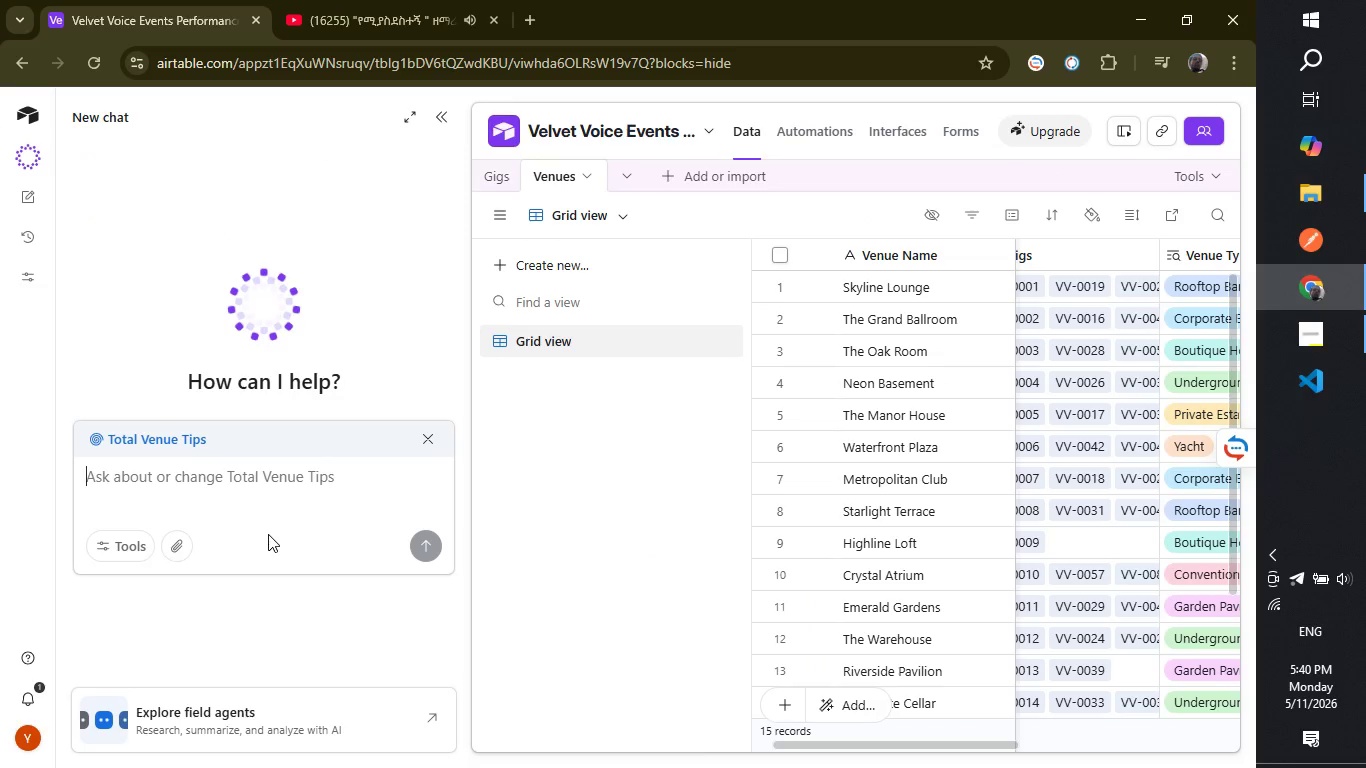 
type(create a rollup field by the name "Average Rating")
 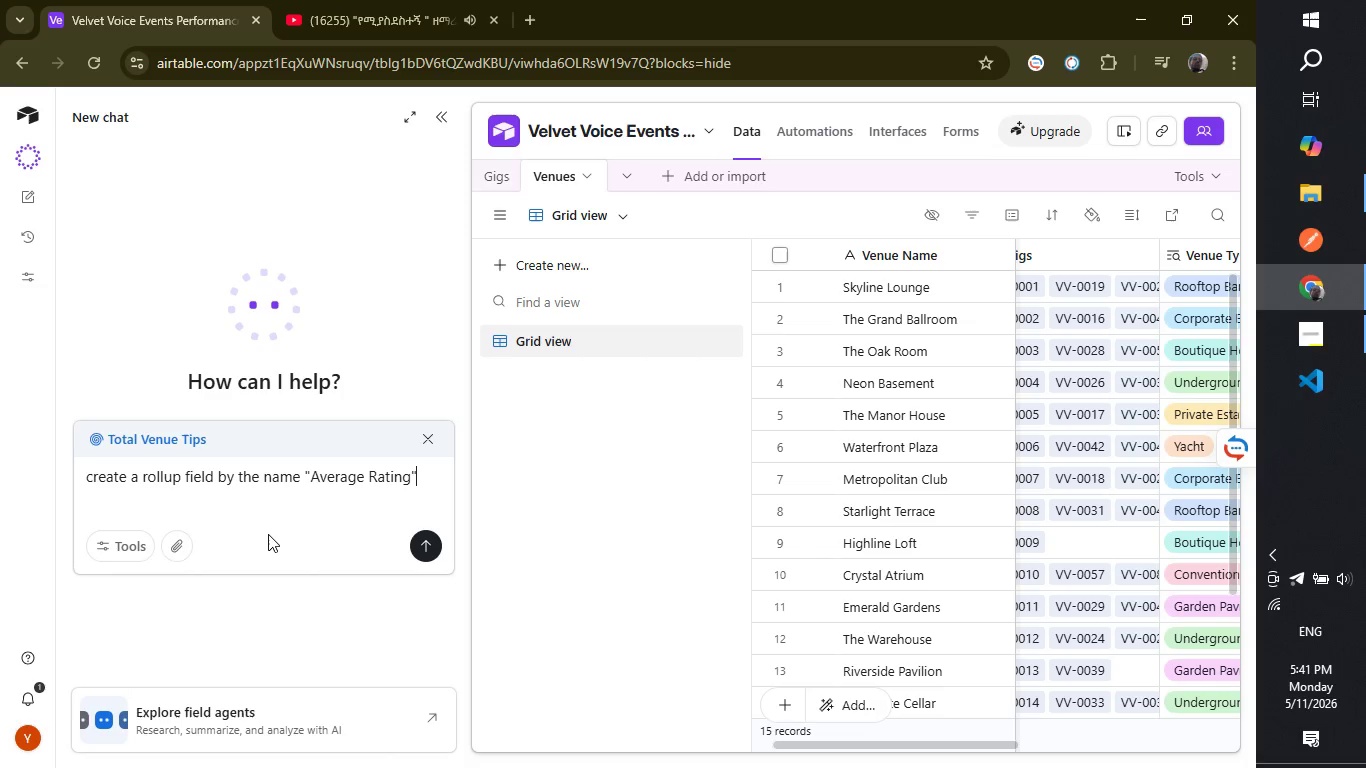 
wait(28.34)
 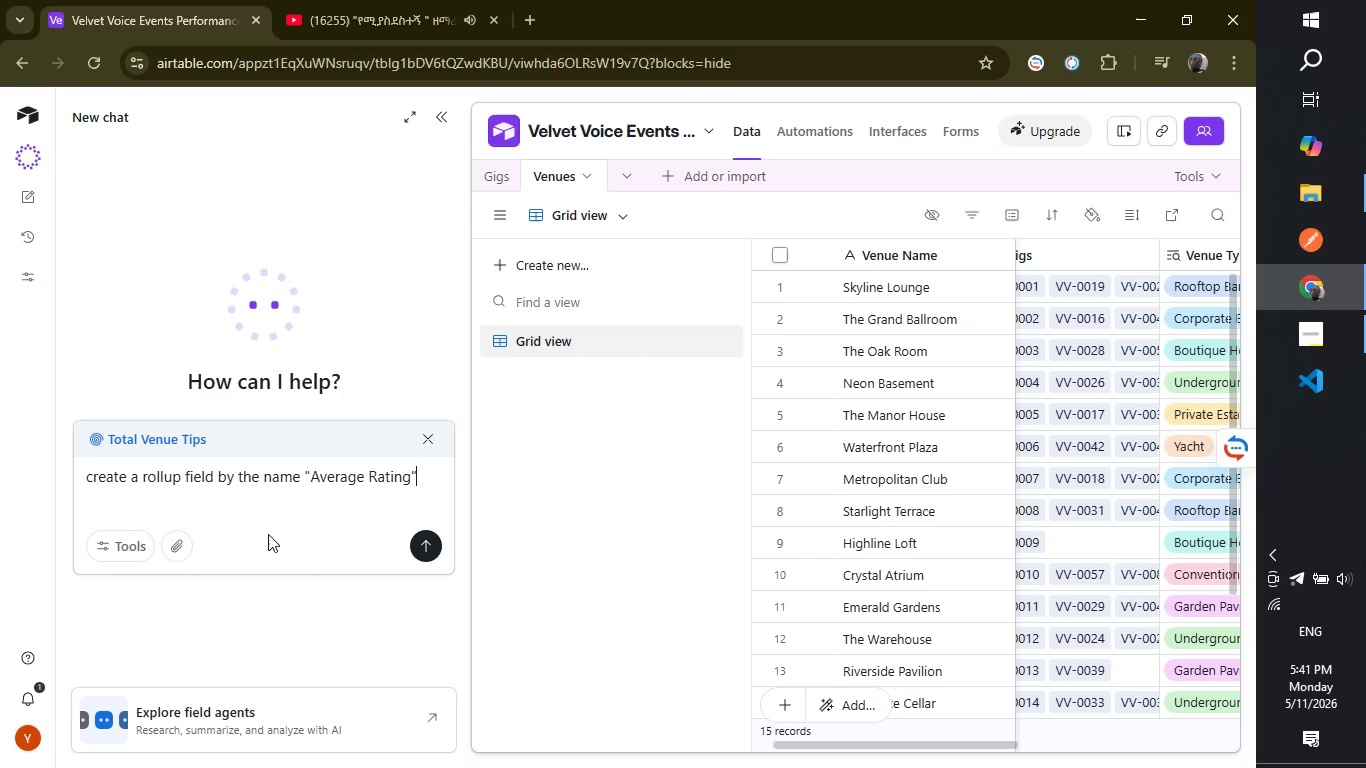 
key(Enter)
 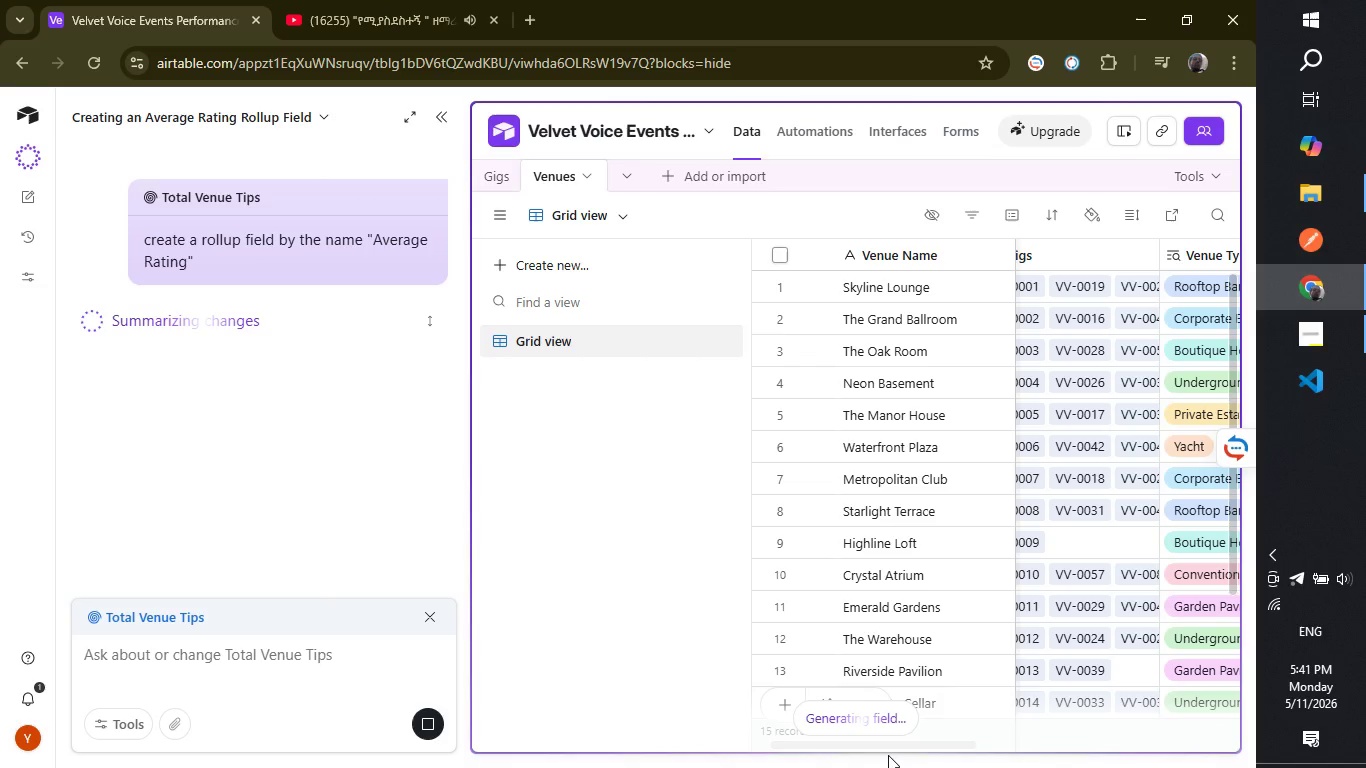 
wait(29.77)
 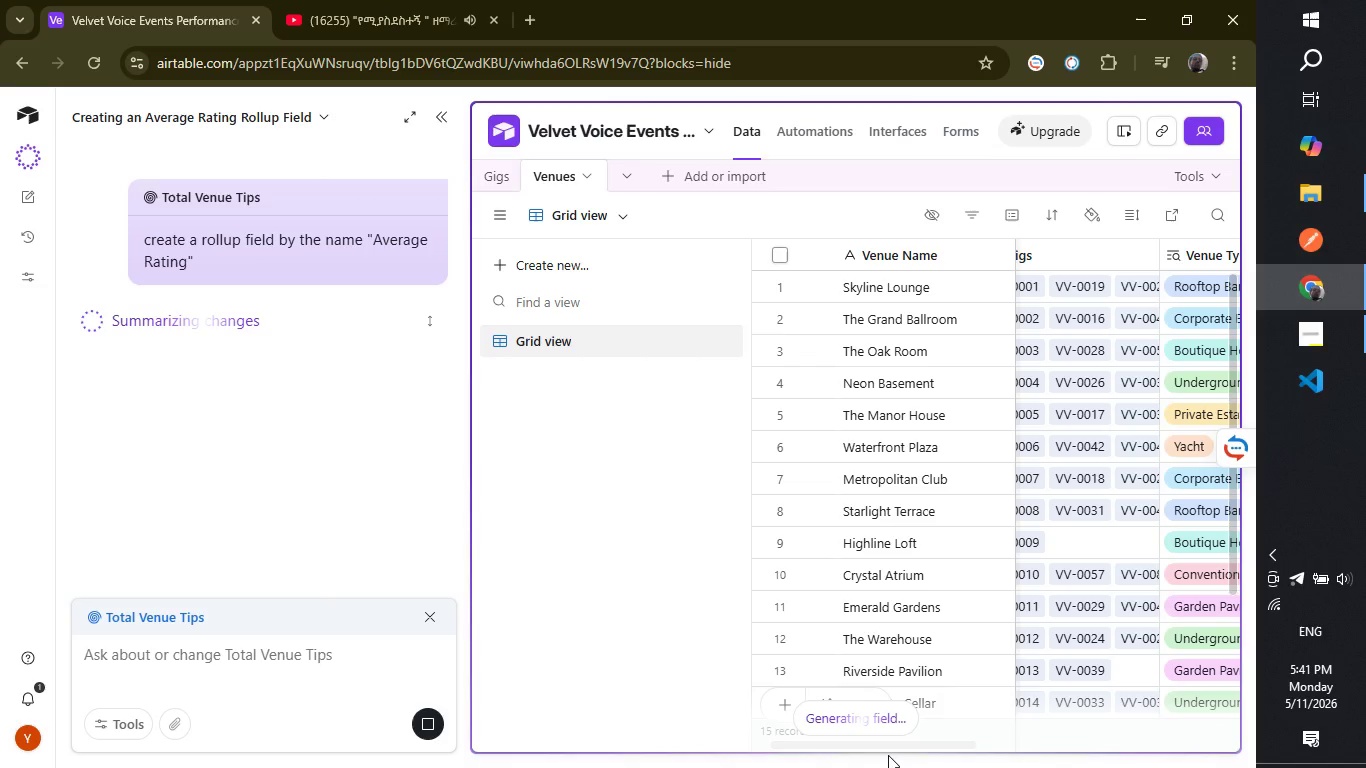 
scroll: coordinate [967, 485], scroll_direction: down, amount: 1.0
 